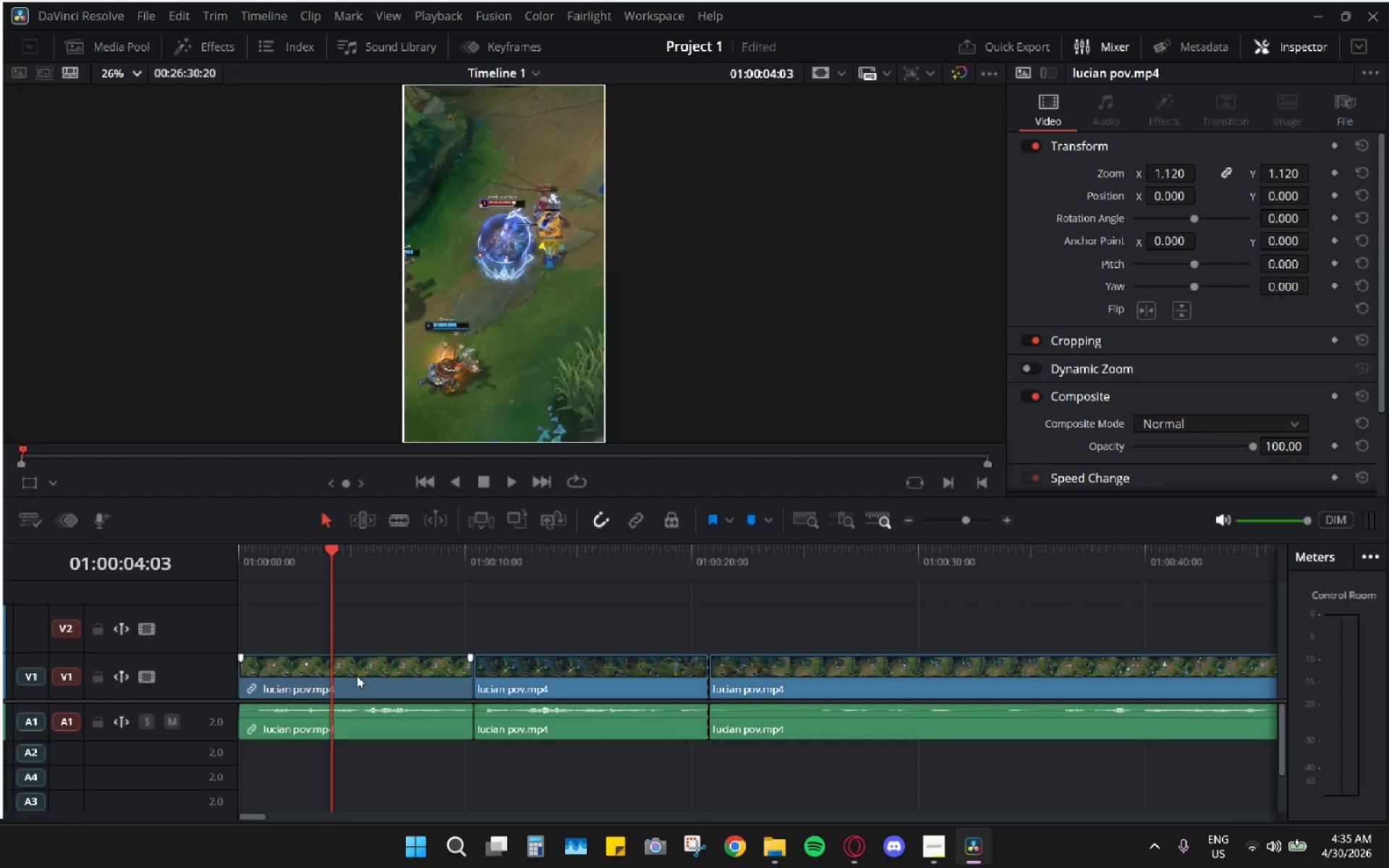 
left_click([357, 676])
 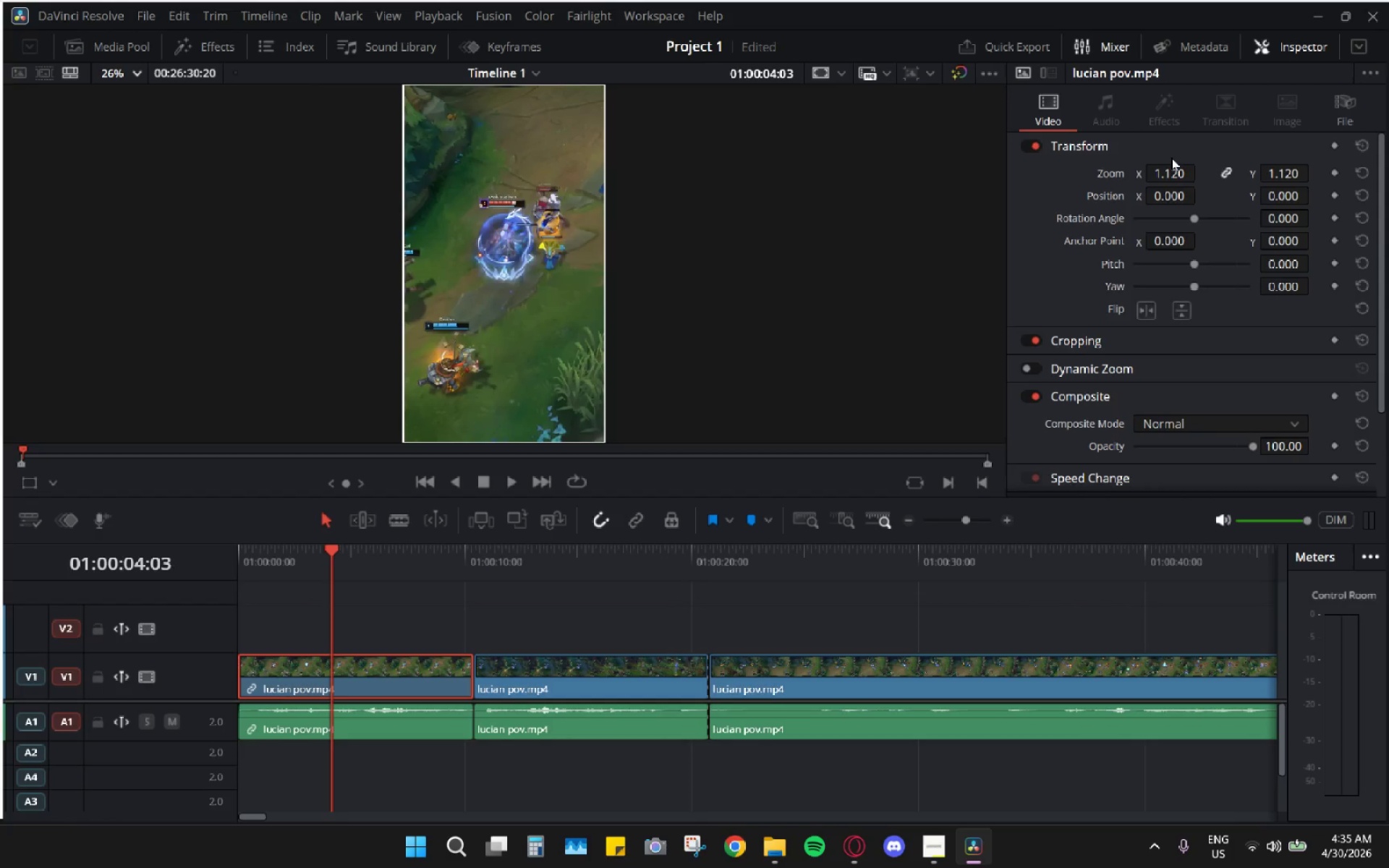 
left_click([1168, 150])
 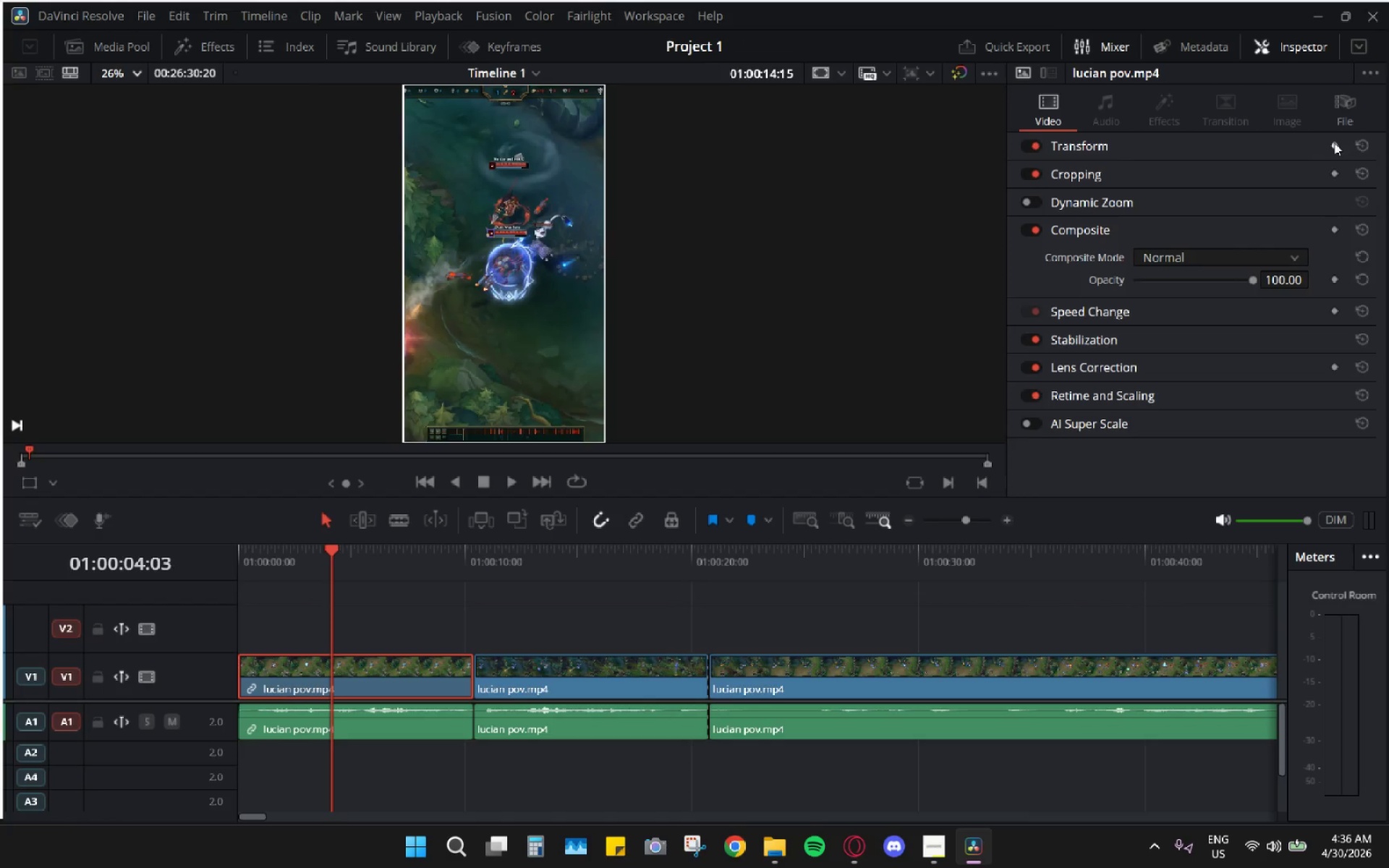 
left_click([1099, 149])
 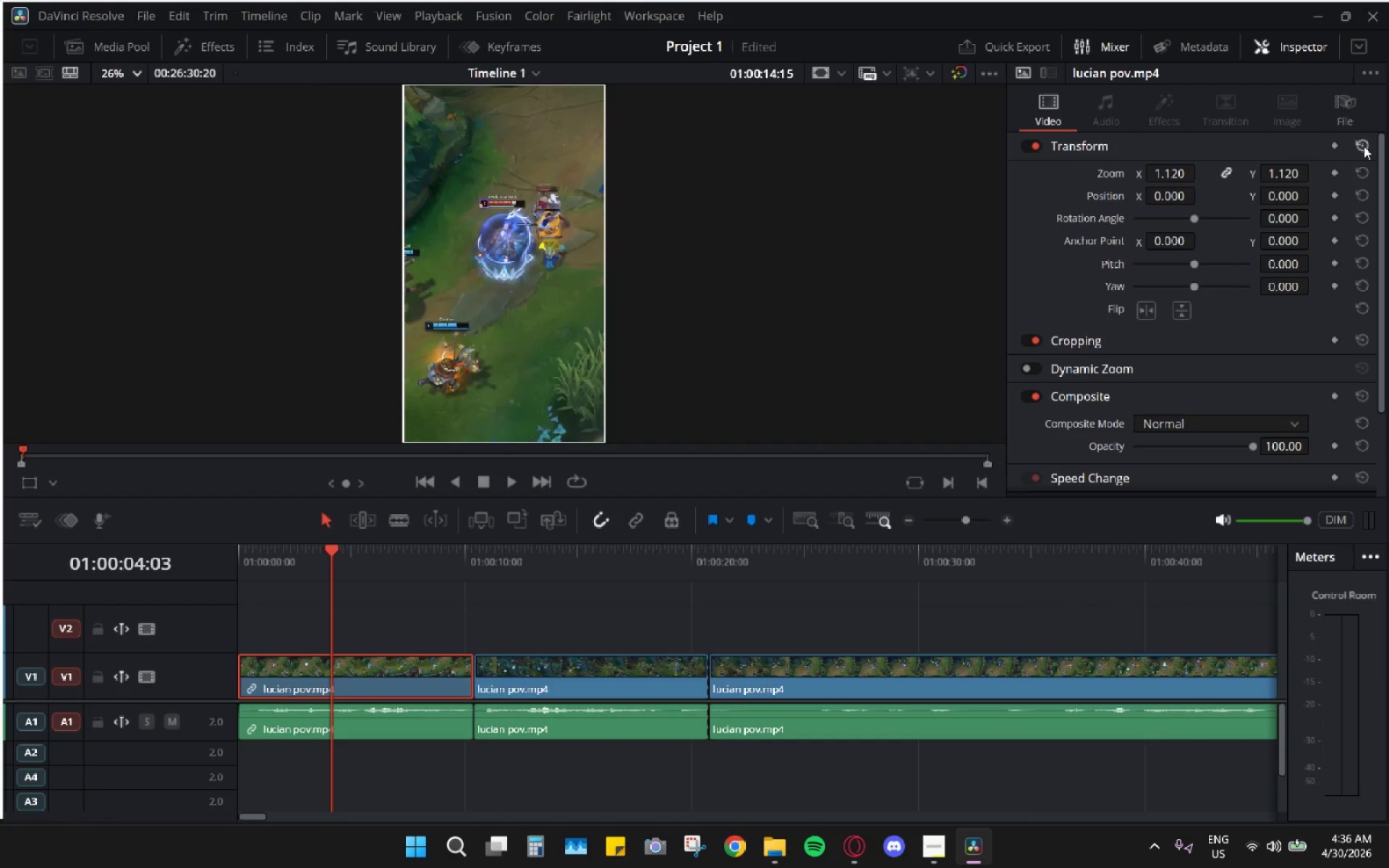 
right_click([1364, 146])
 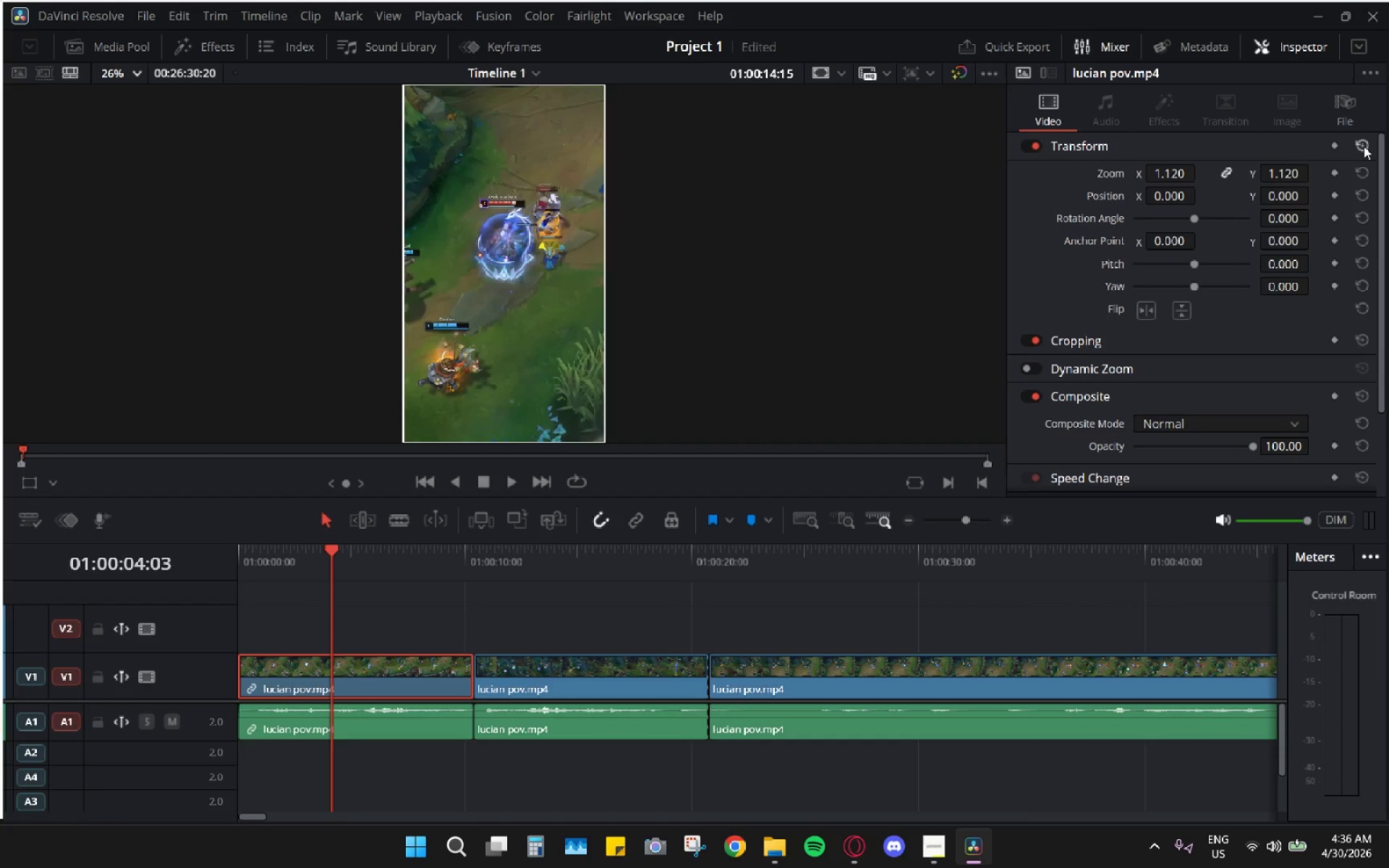 
left_click([1364, 146])
 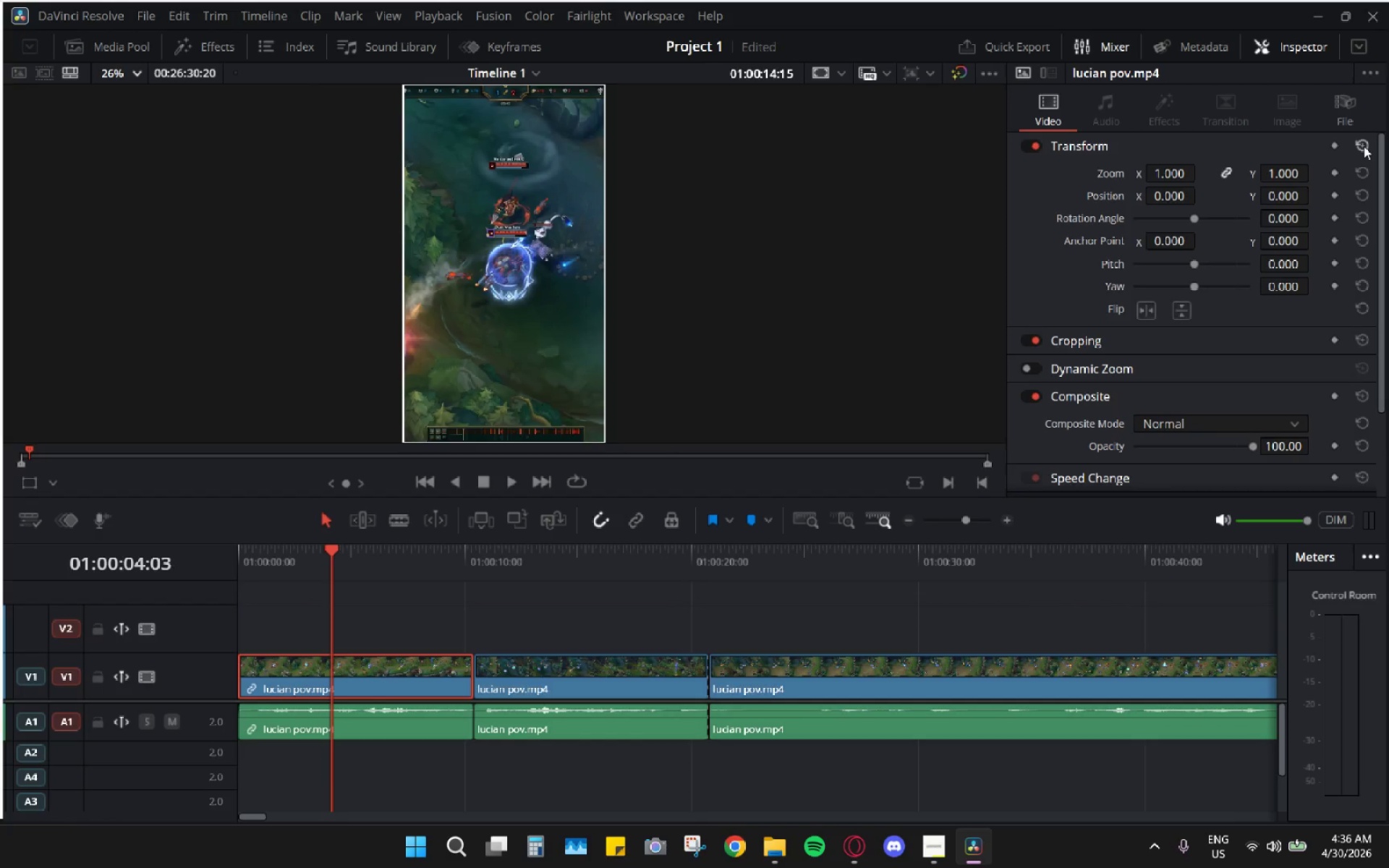 
key(Control+Z)
 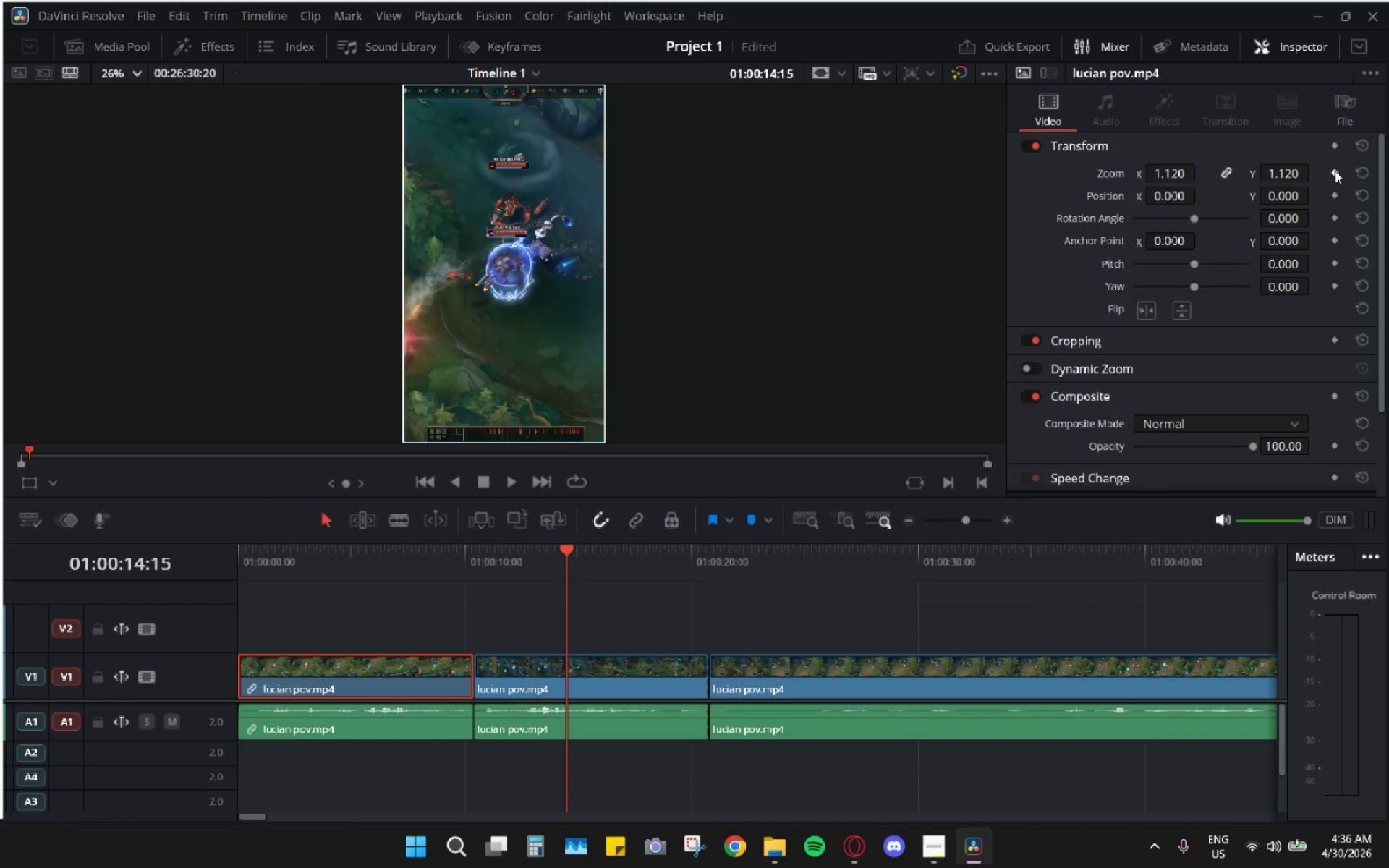 
hold_key(key=ControlLeft, duration=0.41)
 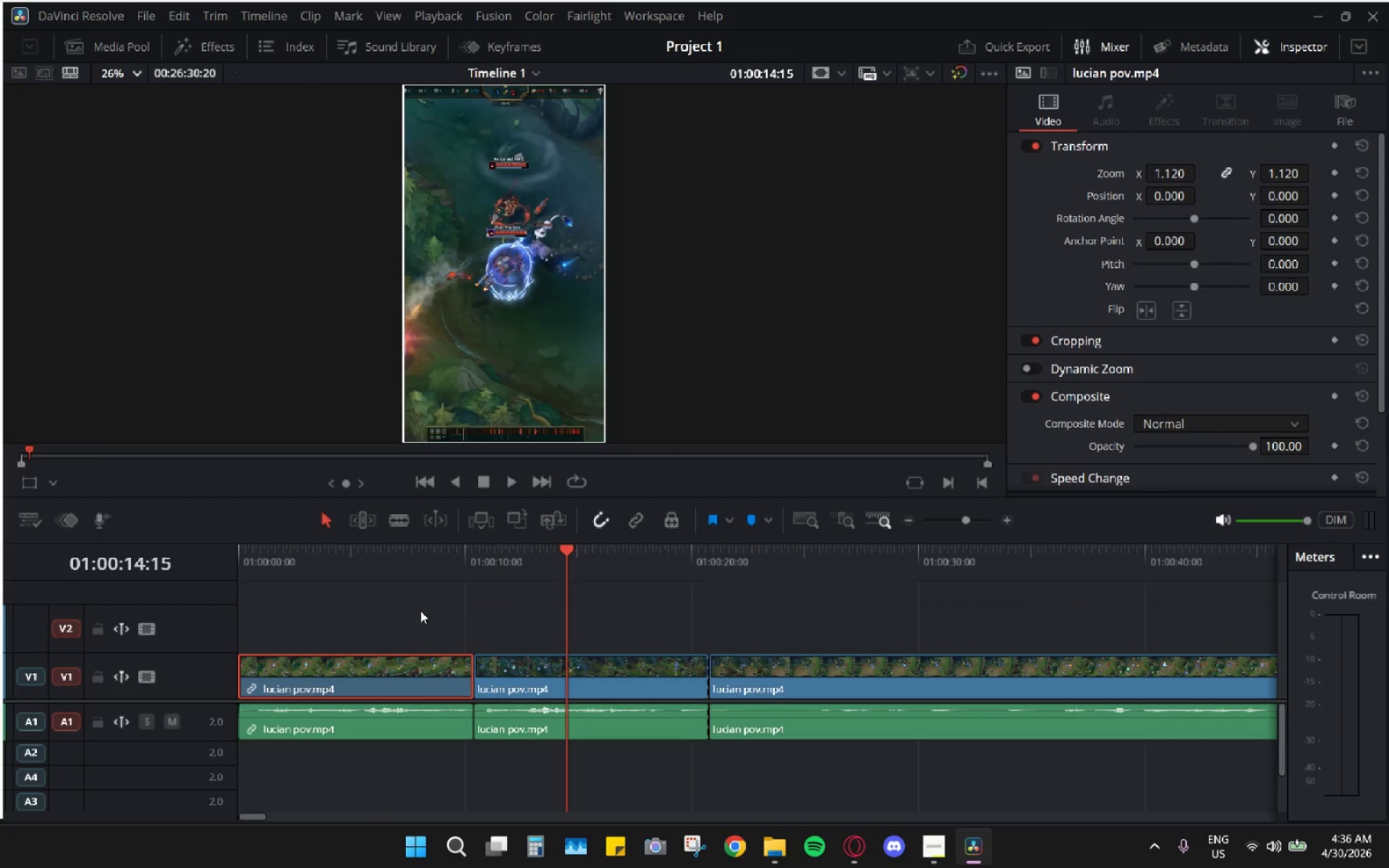 
left_click_drag(start_coordinate=[411, 568], to_coordinate=[352, 574])
 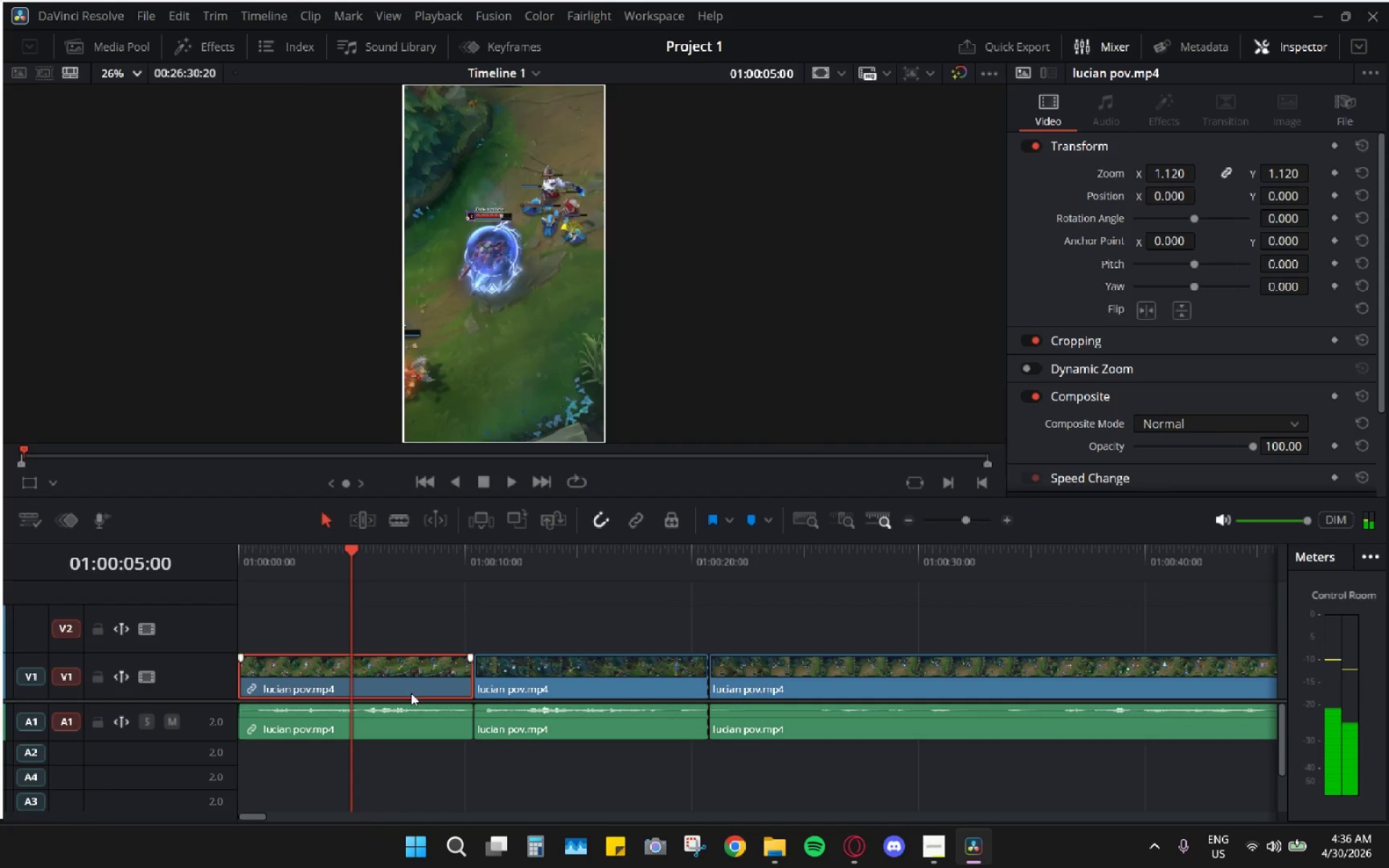 
left_click([536, 686])
 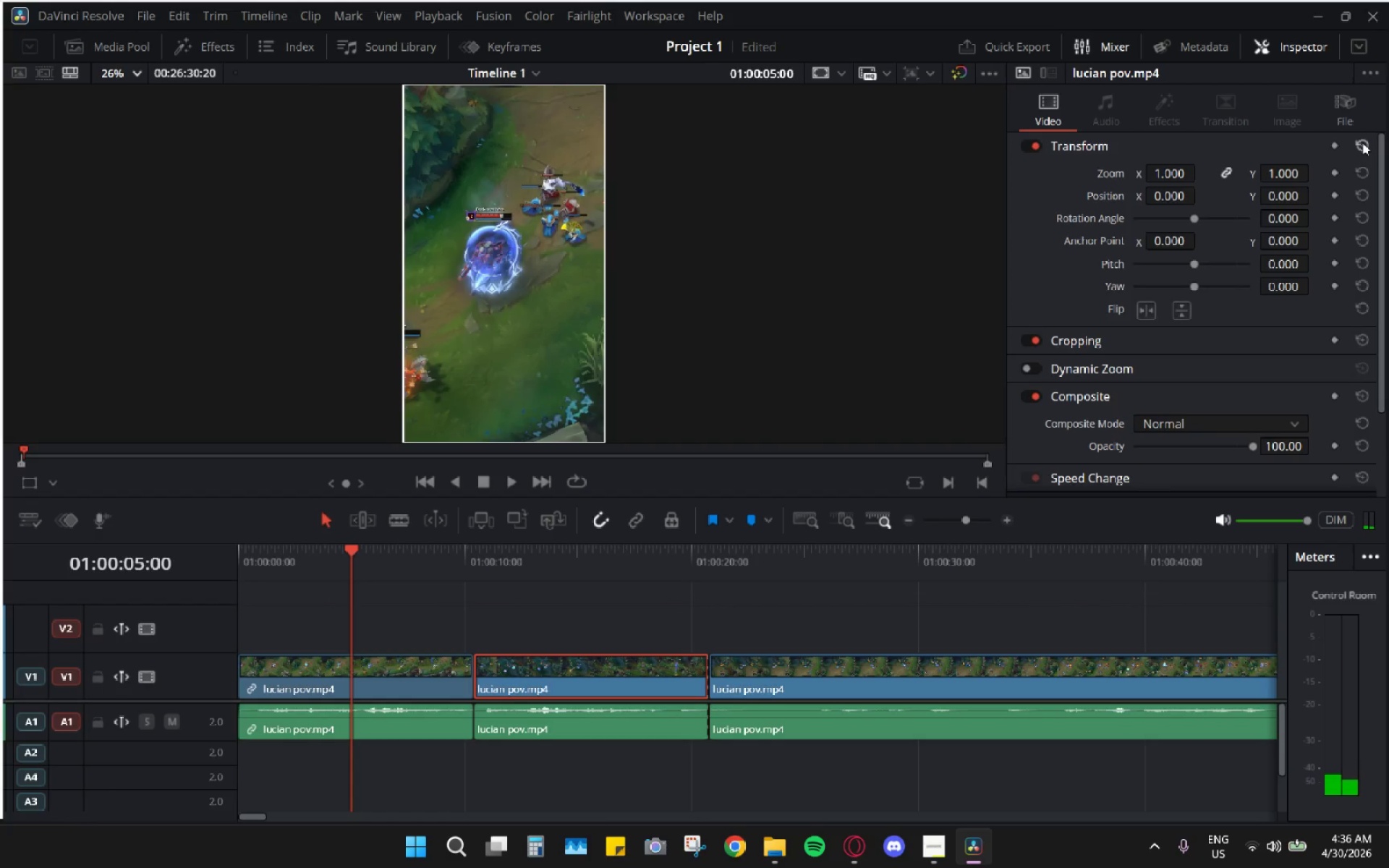 
left_click([1362, 142])
 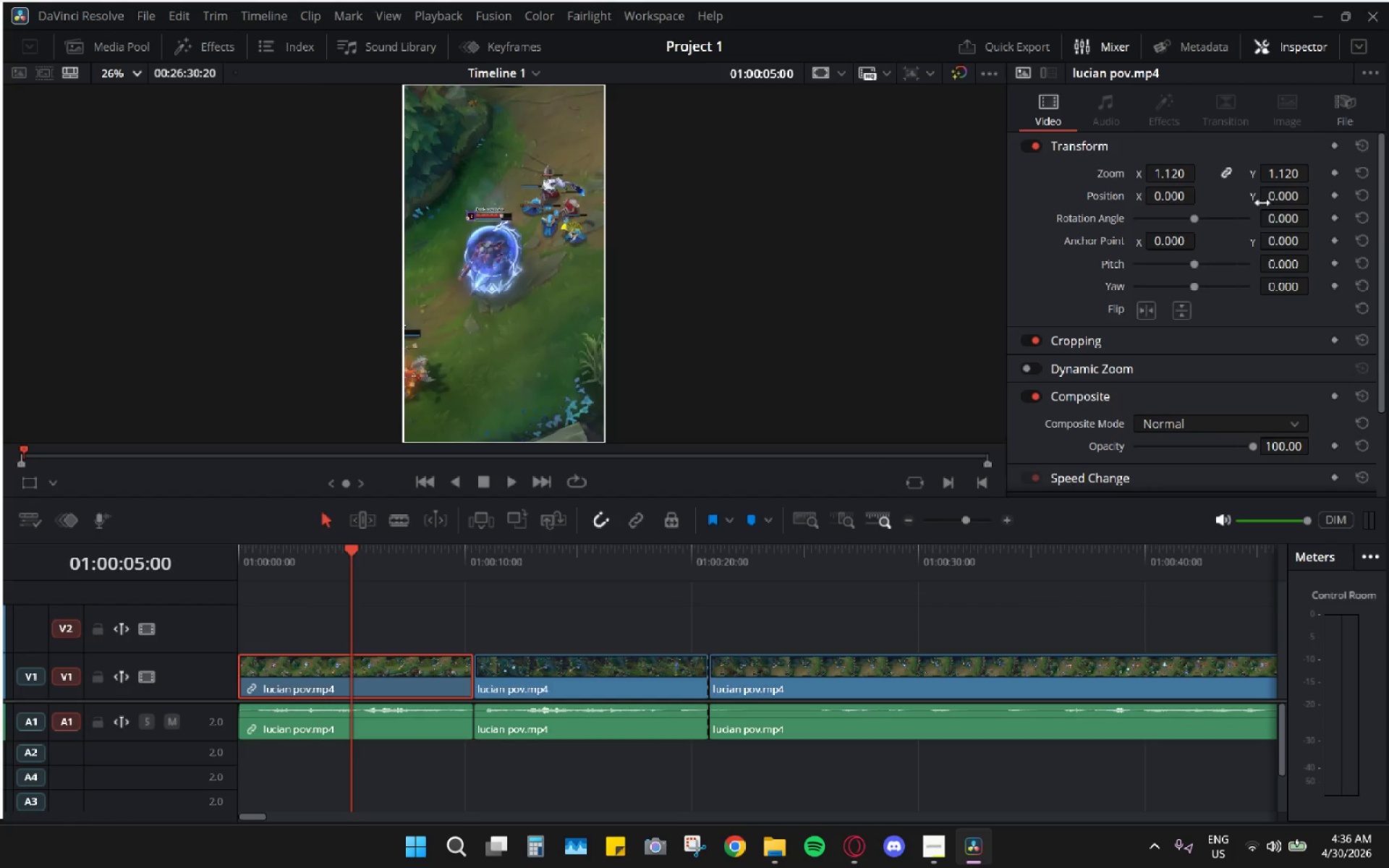 
left_click([1361, 148])
 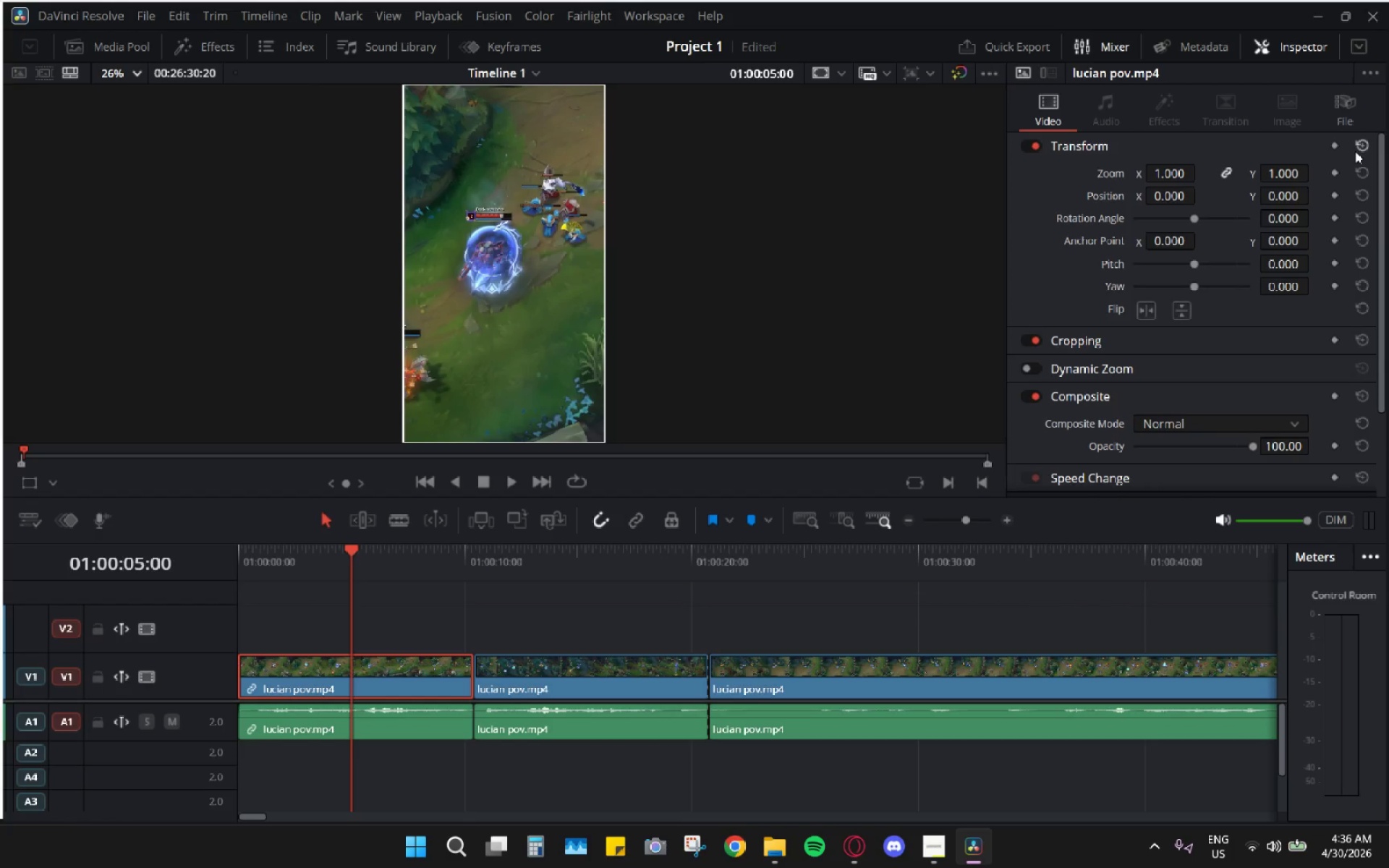 
key(Space)
 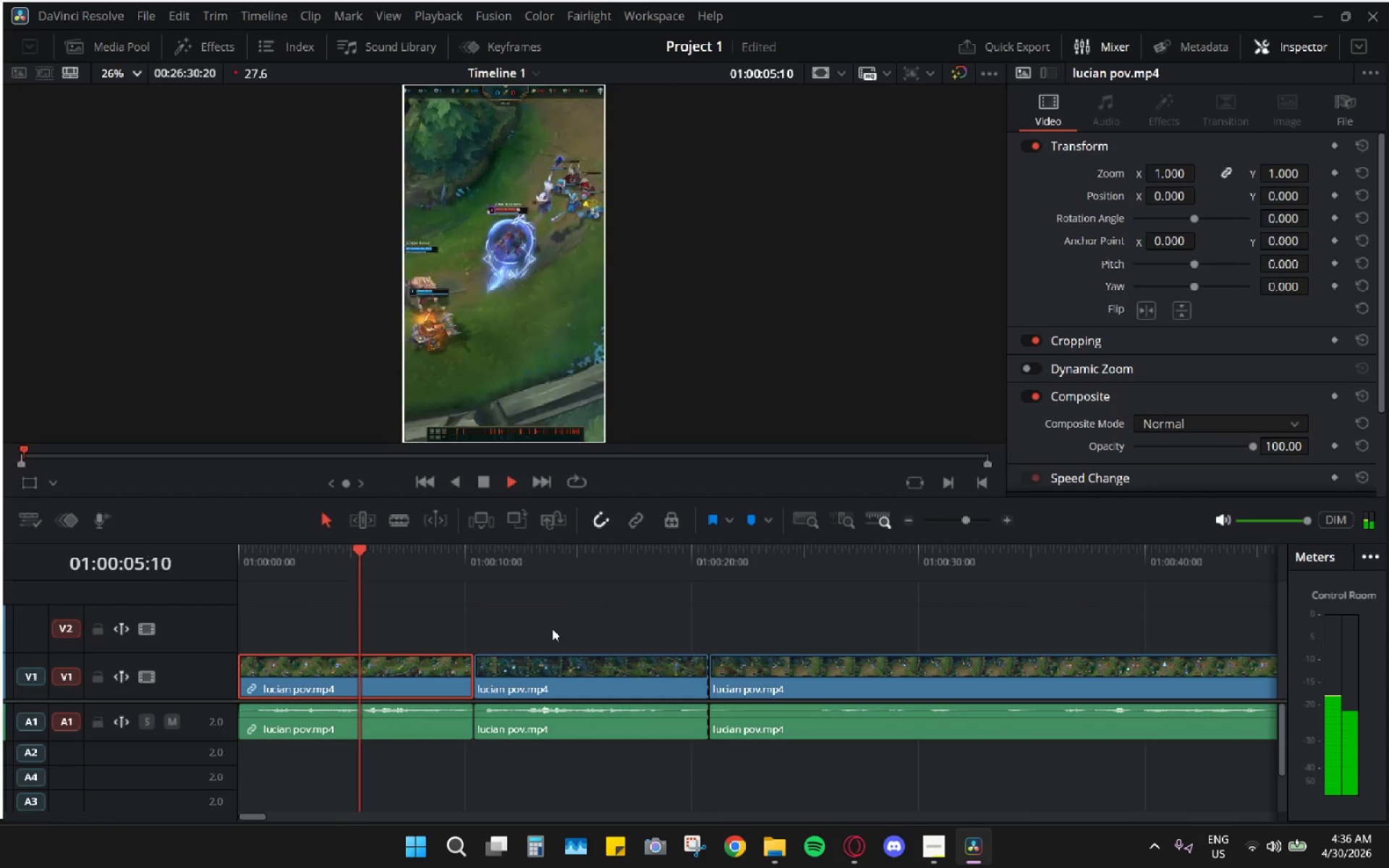 
key(Space)
 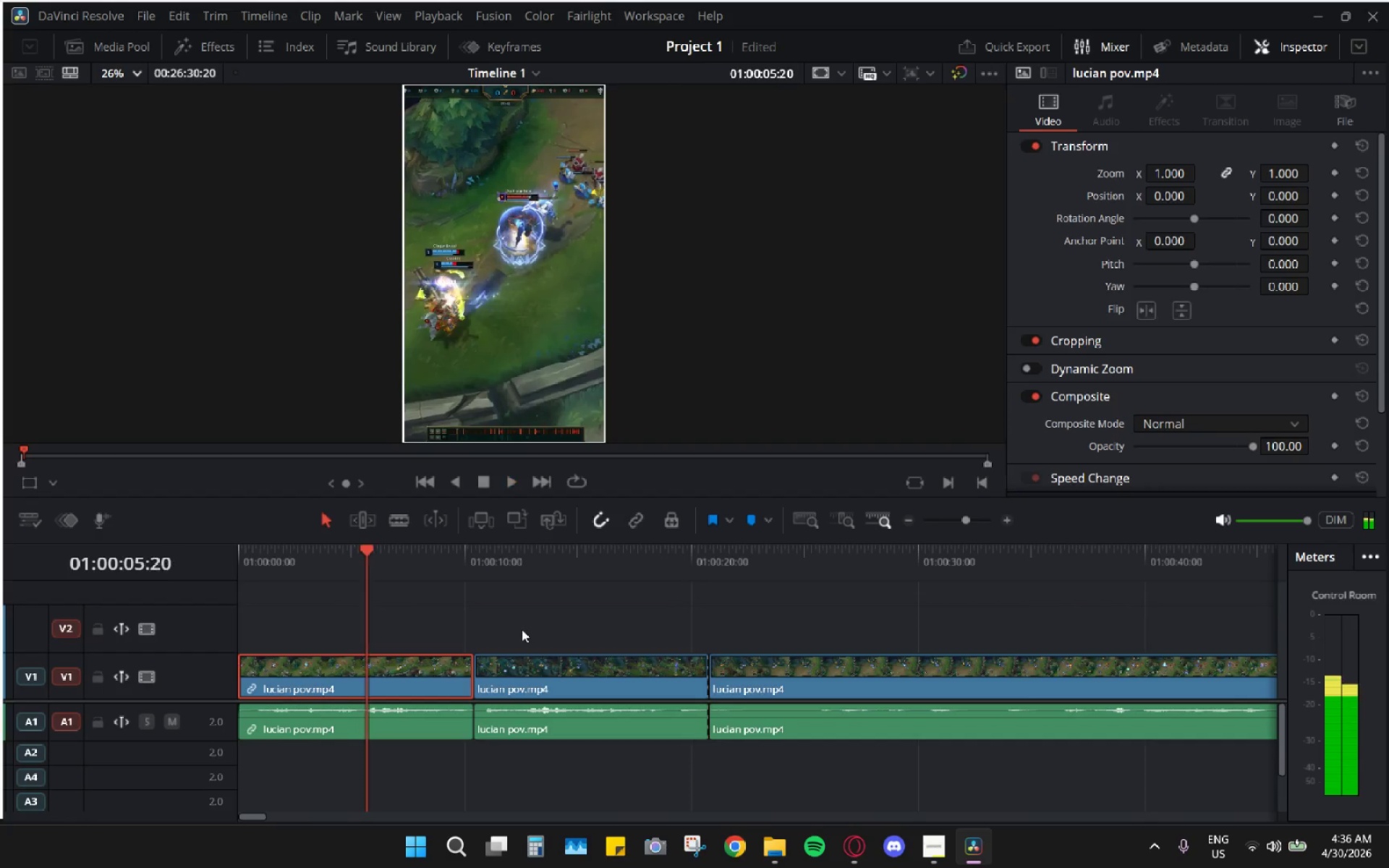 
key(Control+Z)
 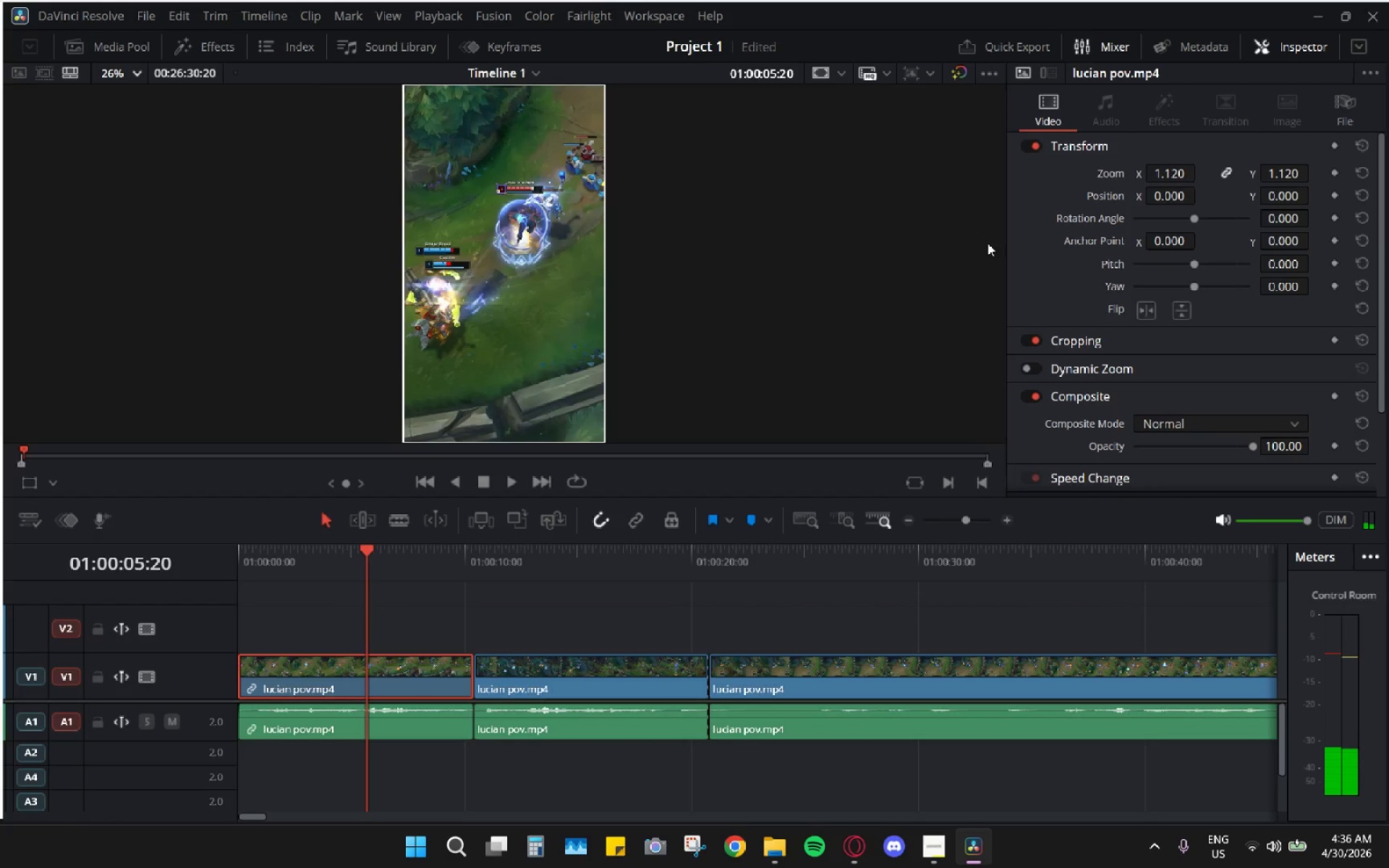 
right_click([1087, 155])
 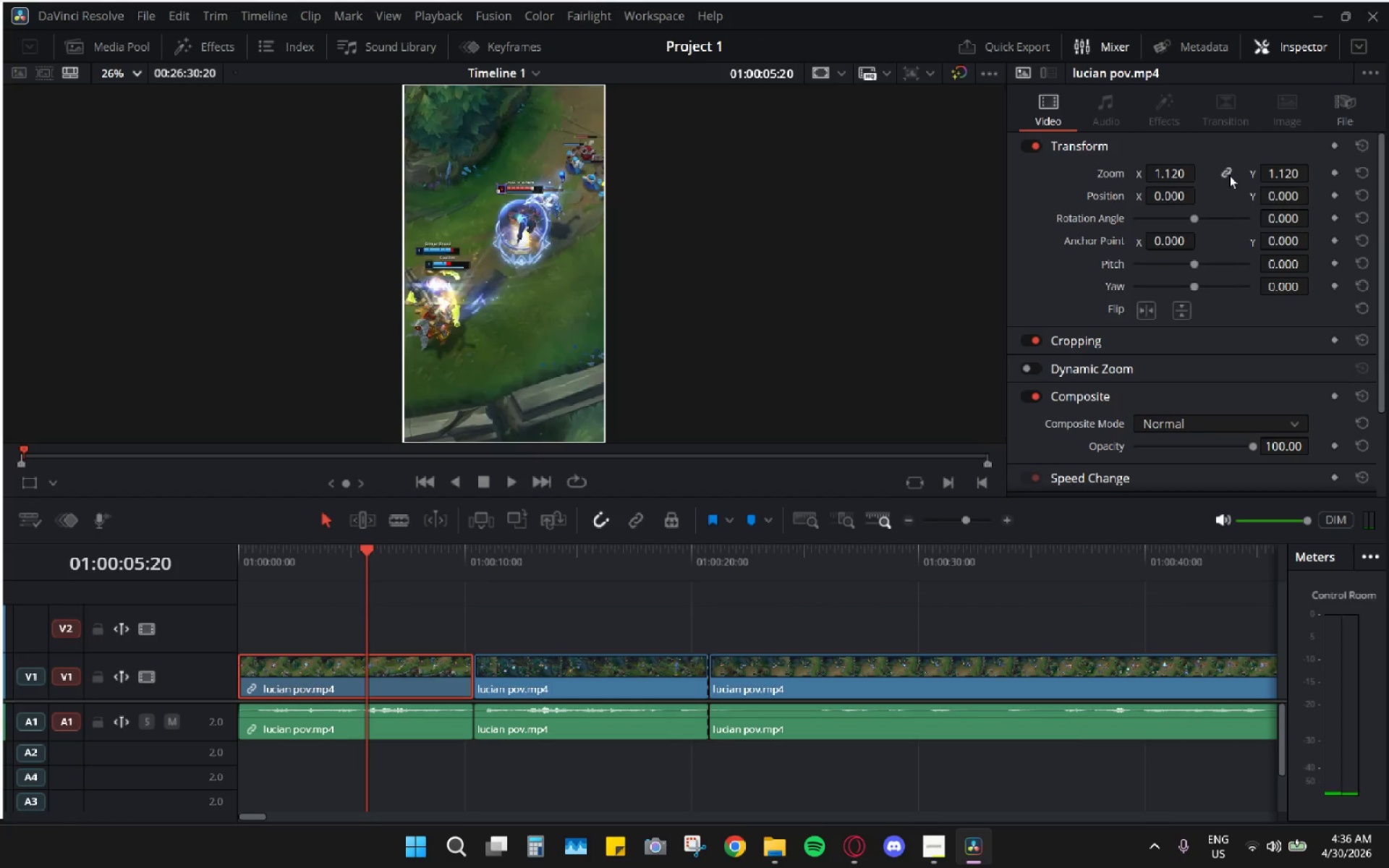 
right_click([1229, 175])
 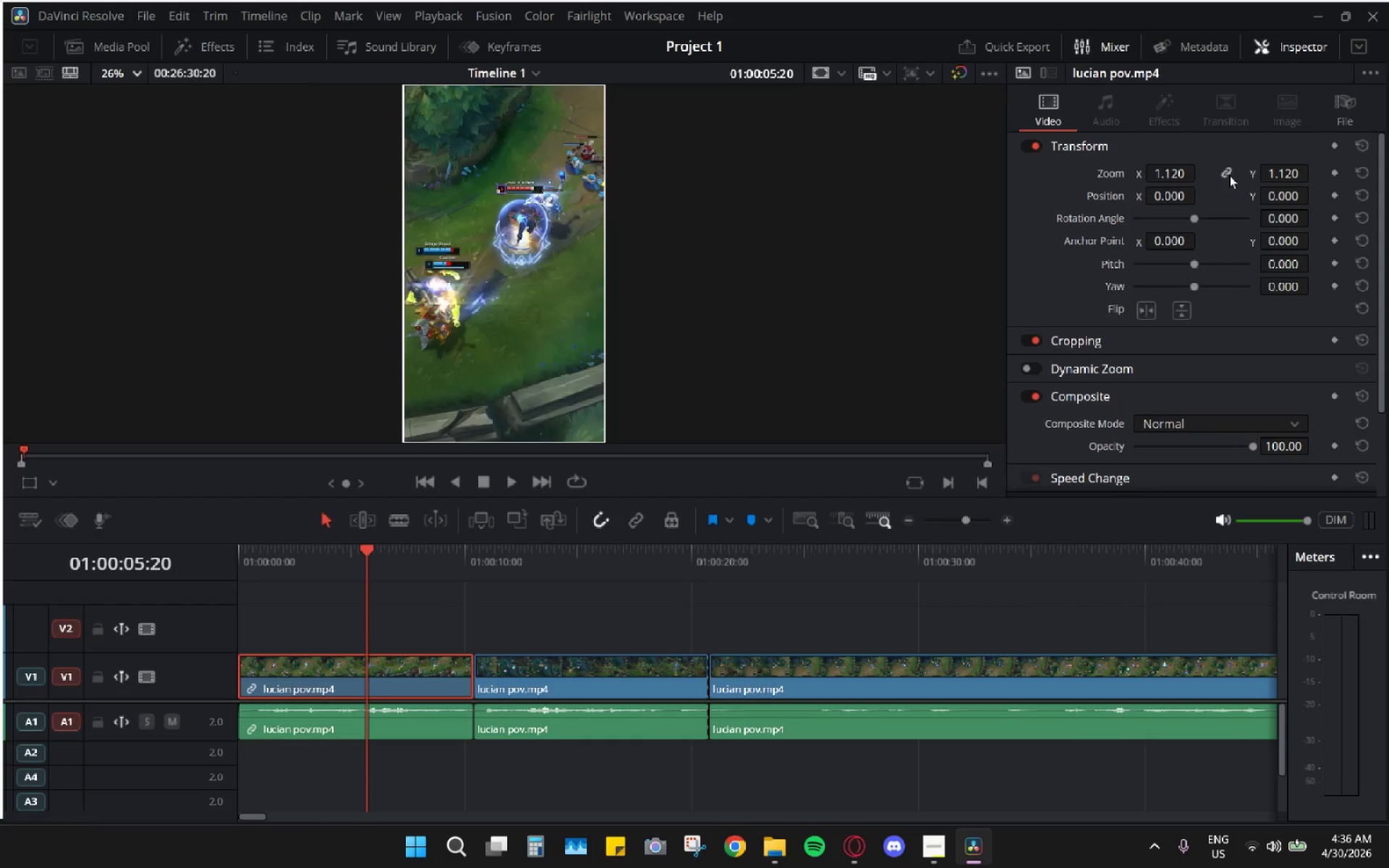 
left_click([1229, 175])
 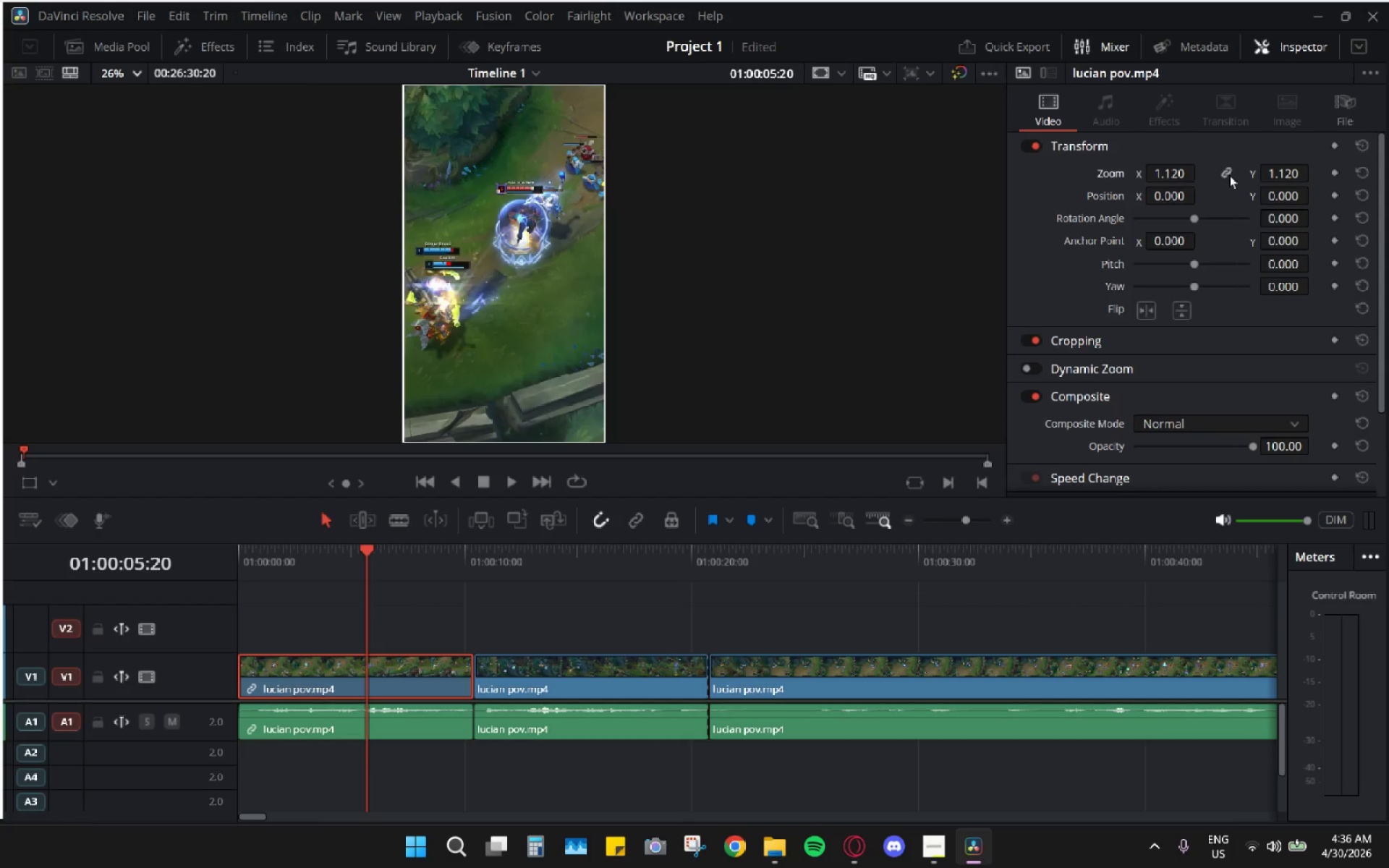 
left_click([1229, 175])
 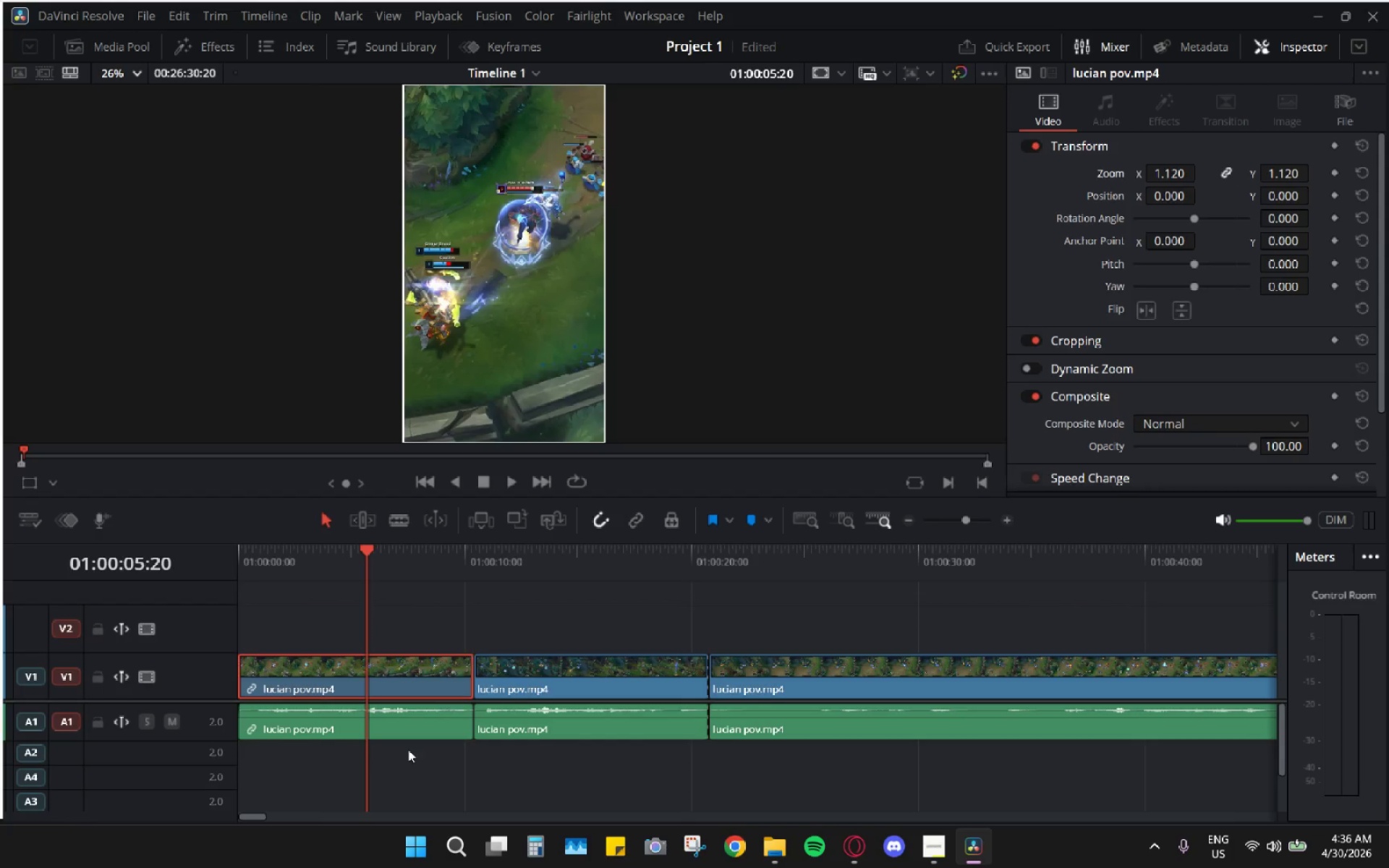 
left_click([599, 686])
 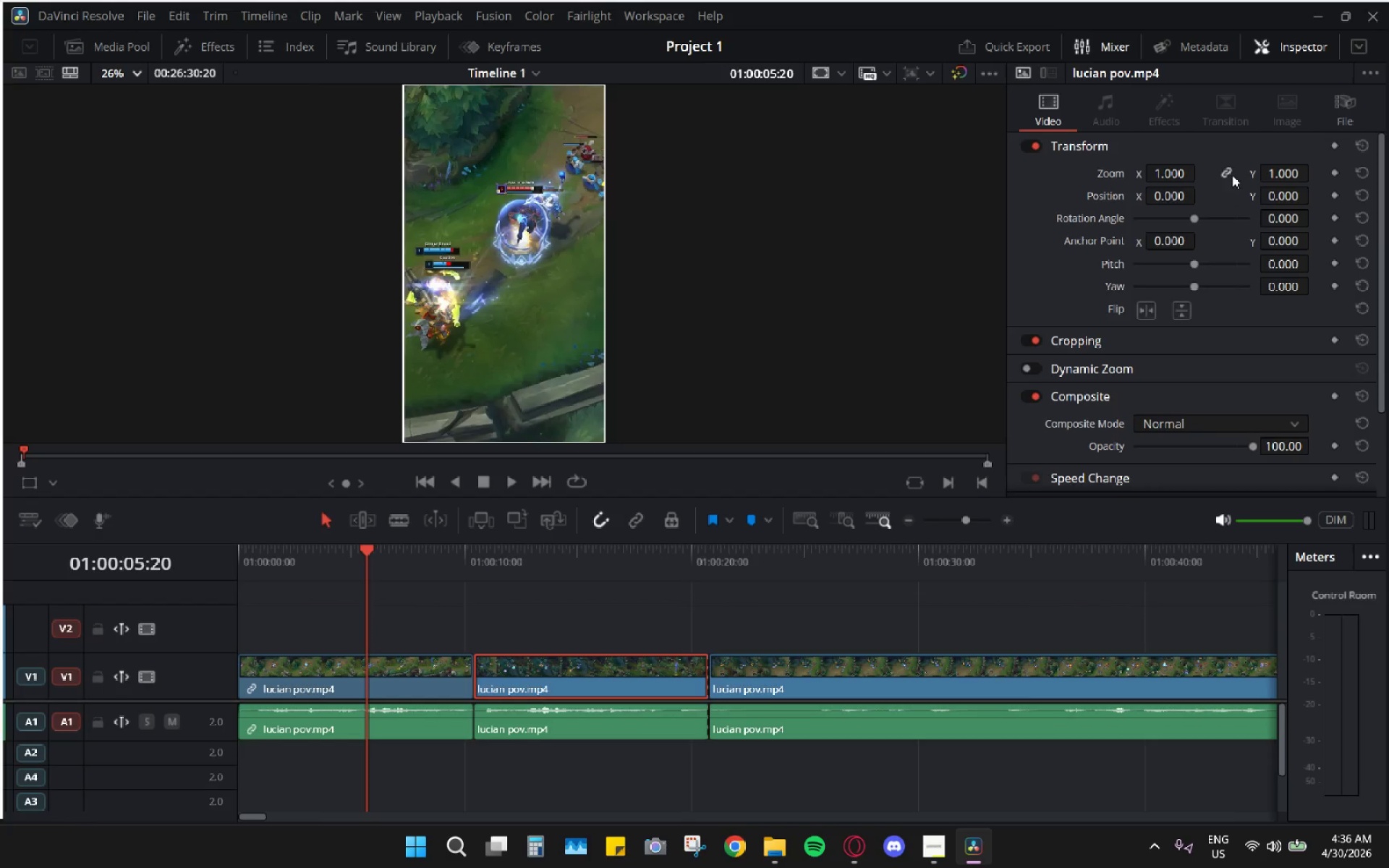 
key(Control+V)
 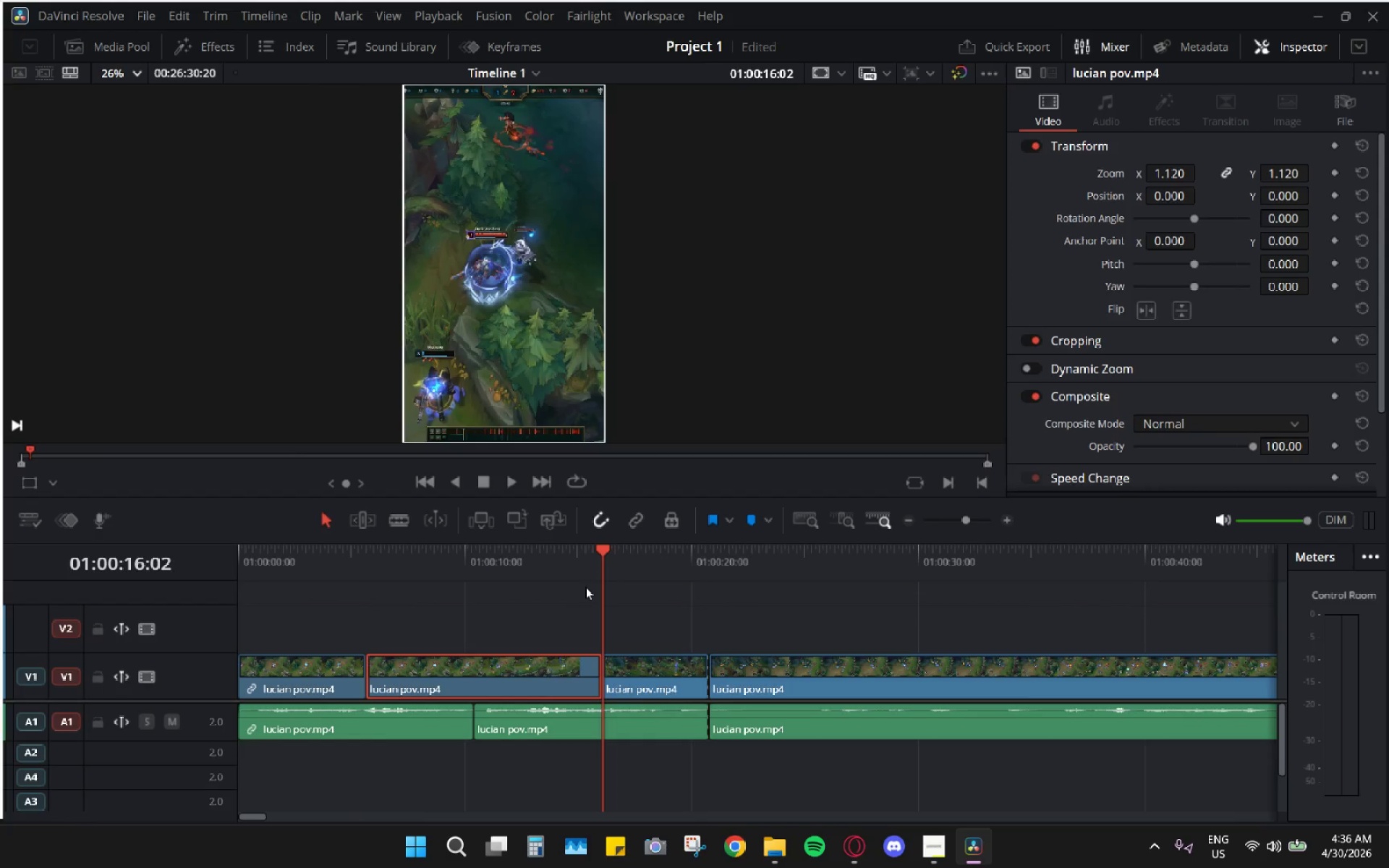 
key(Control+Z)
 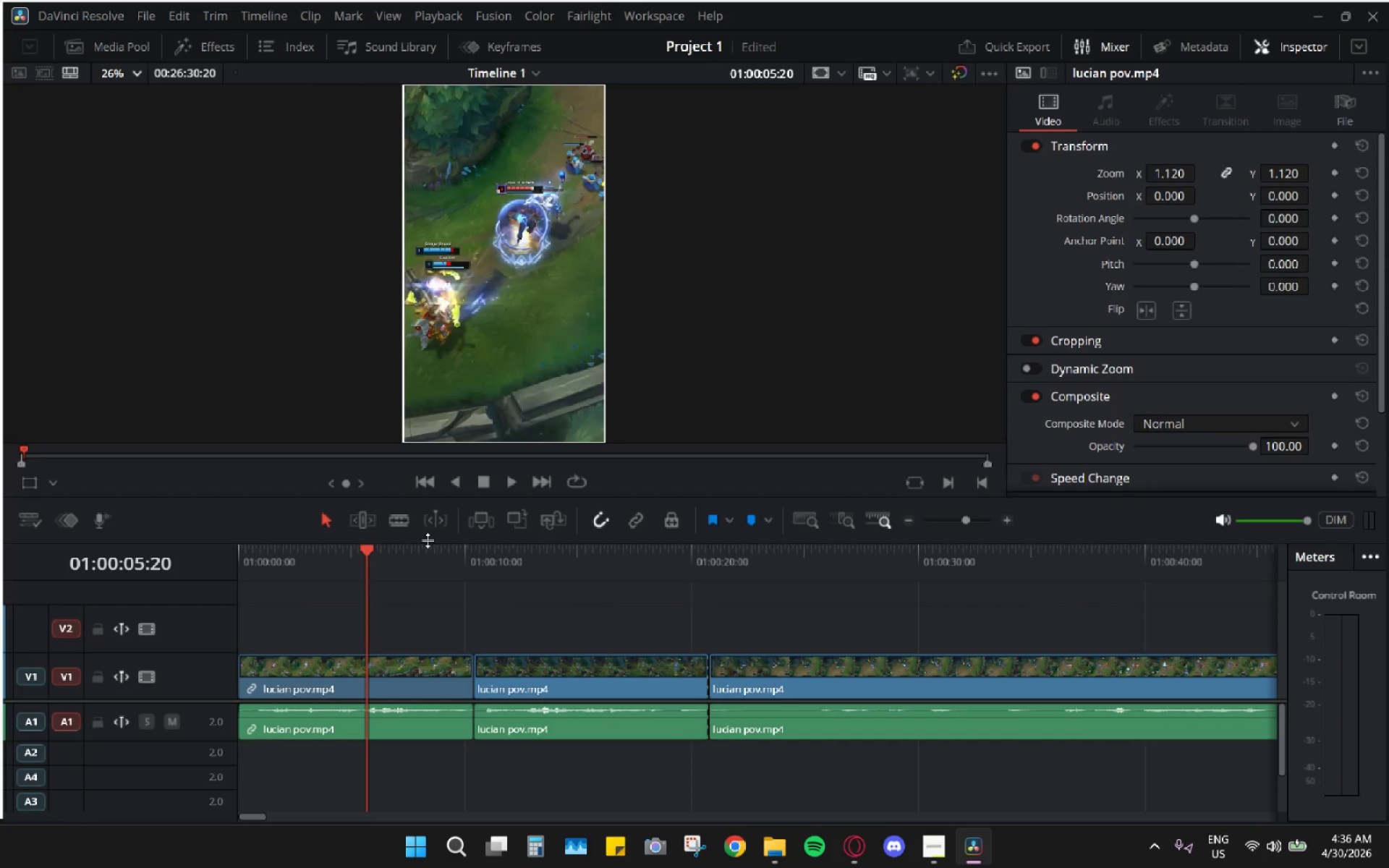 
left_click_drag(start_coordinate=[425, 541], to_coordinate=[345, 563])
 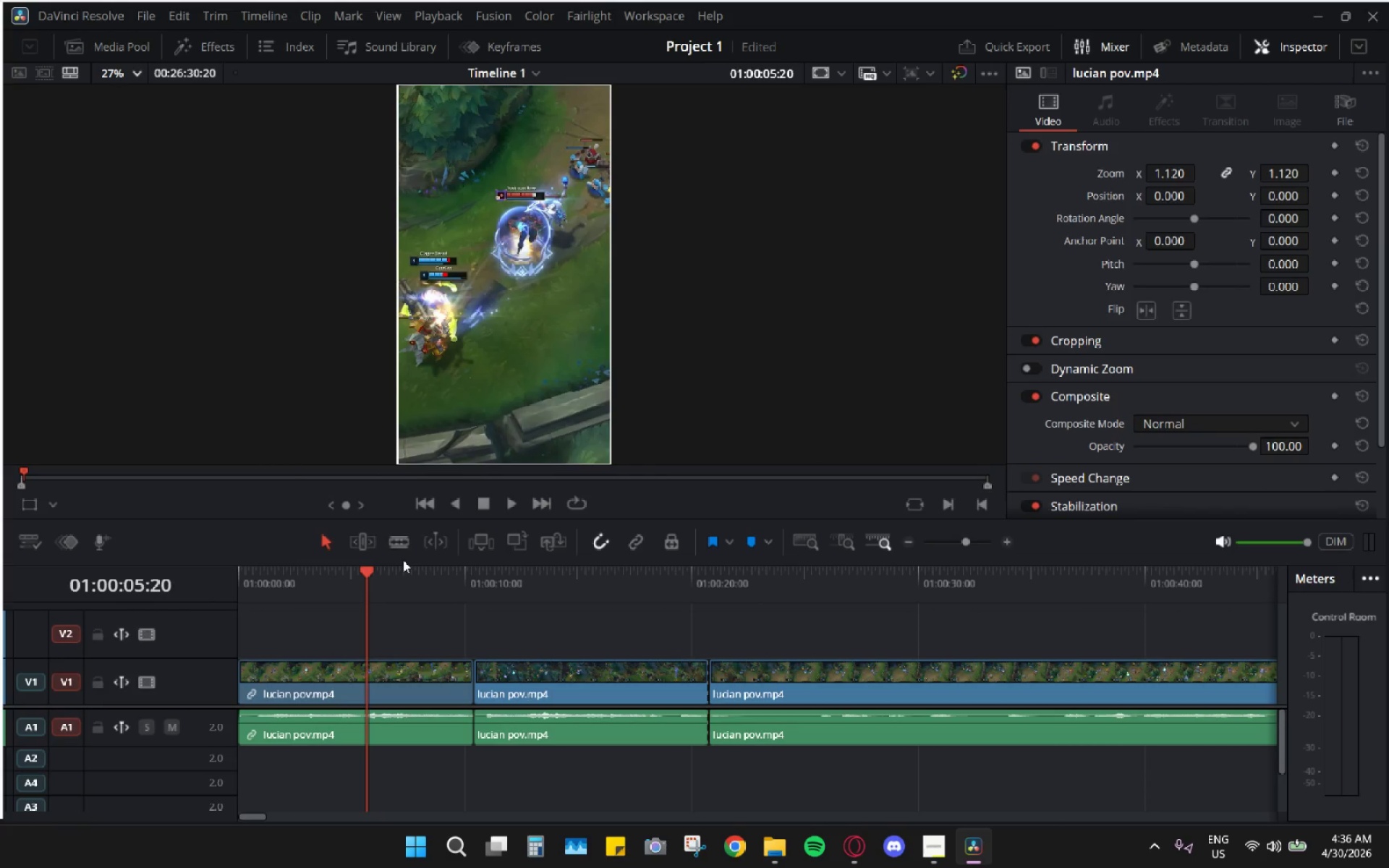 
key(Control+Z)
 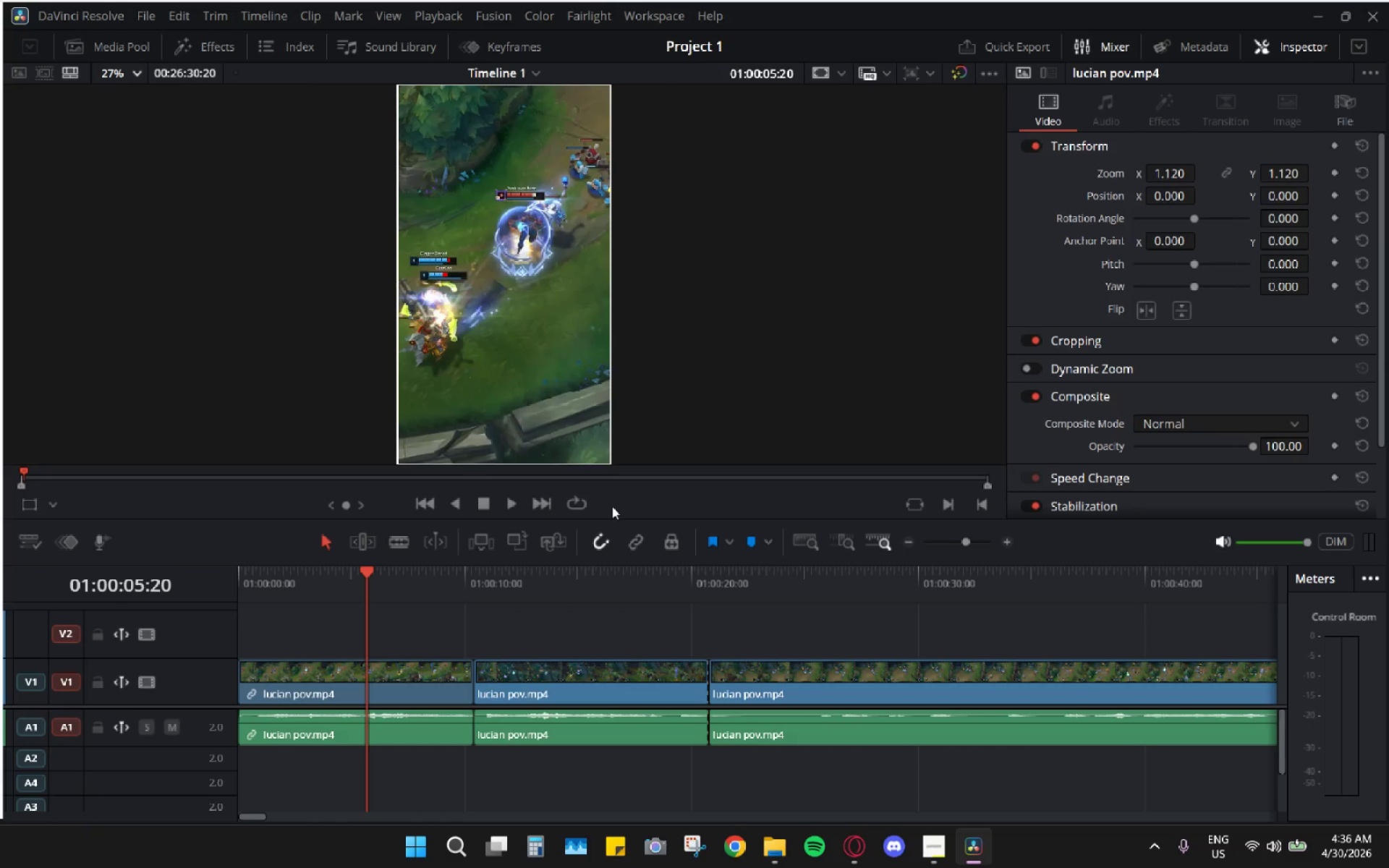 
left_click_drag(start_coordinate=[611, 518], to_coordinate=[616, 487])
 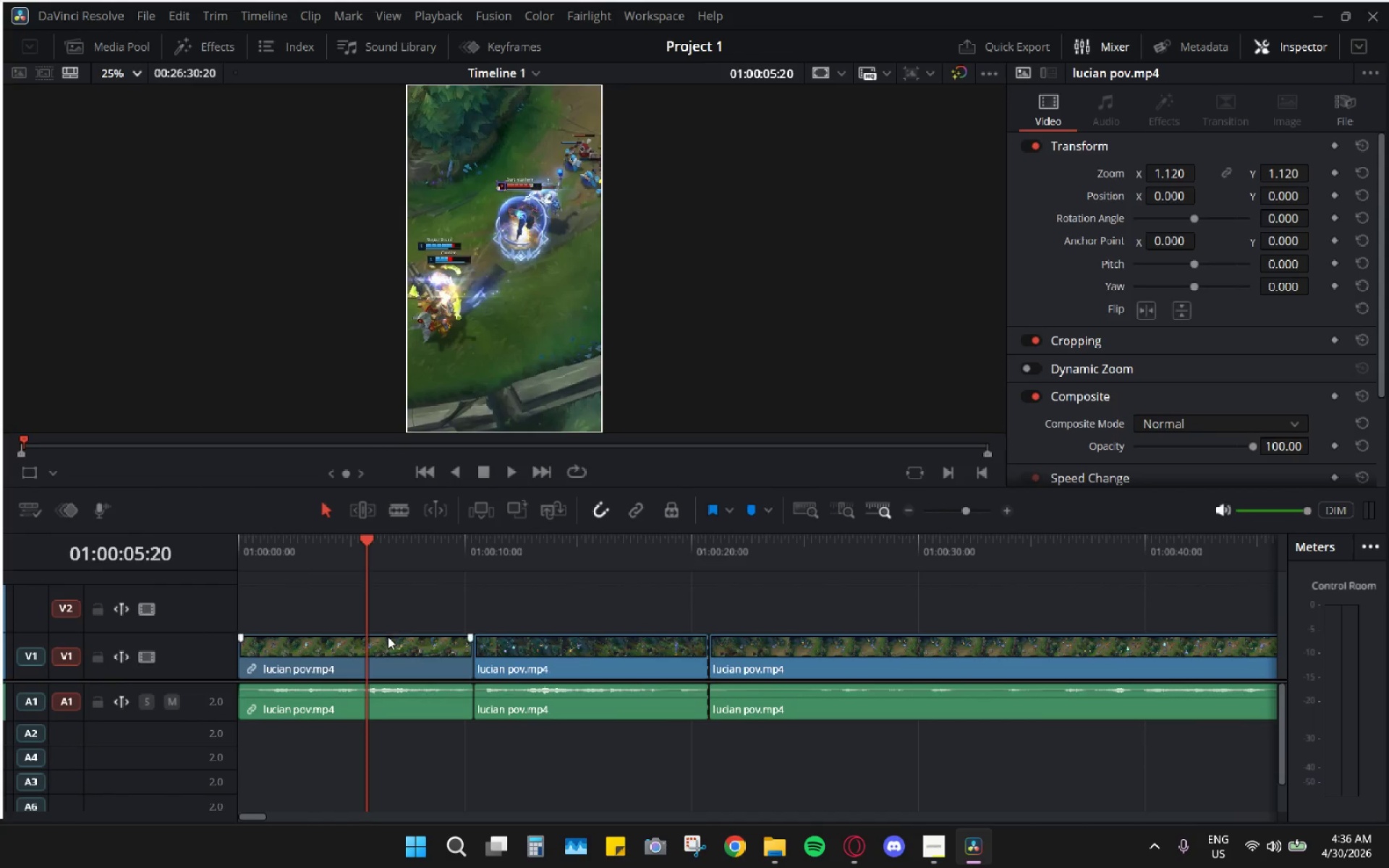 
left_click([388, 637])
 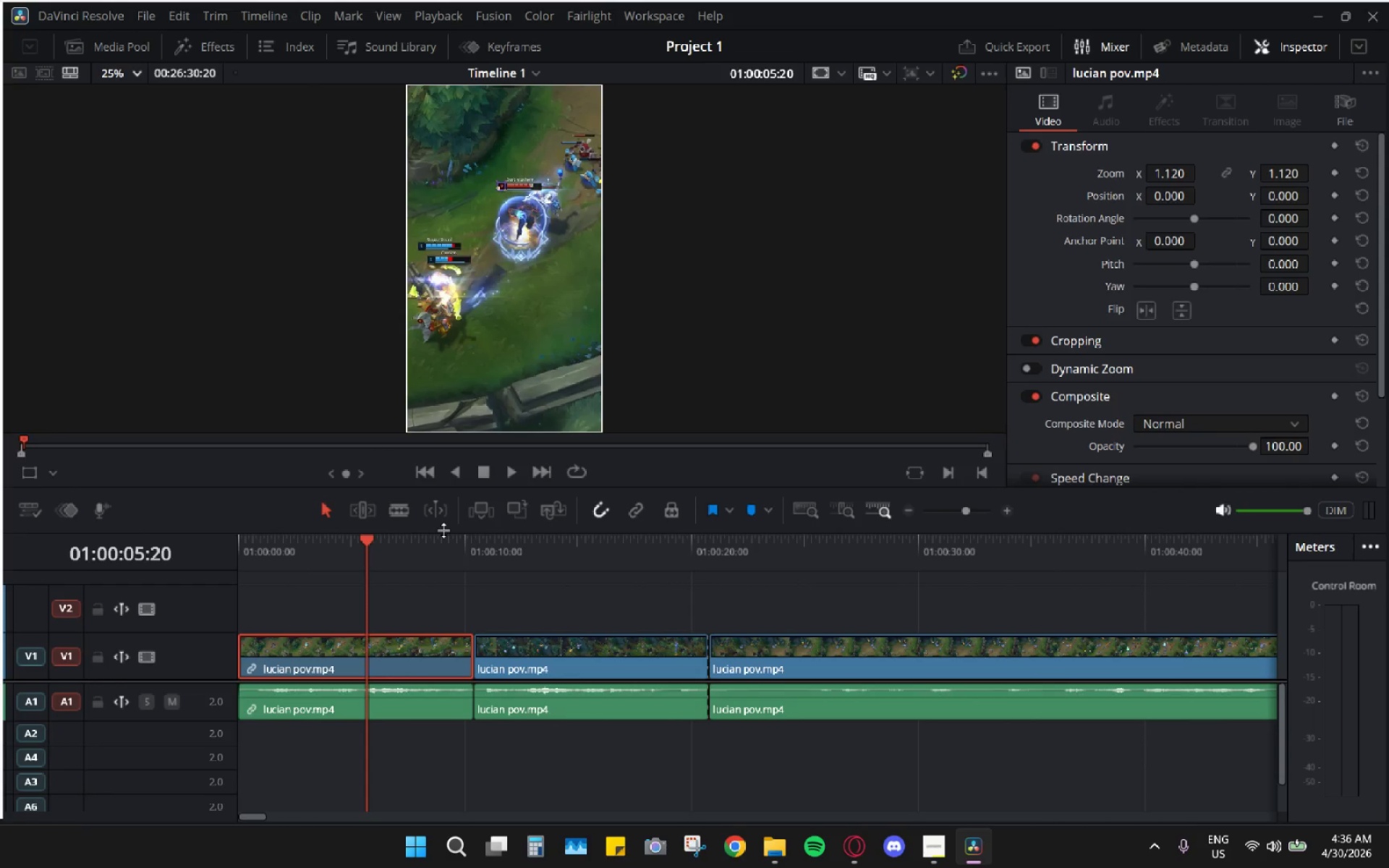 
left_click_drag(start_coordinate=[384, 531], to_coordinate=[347, 506])
 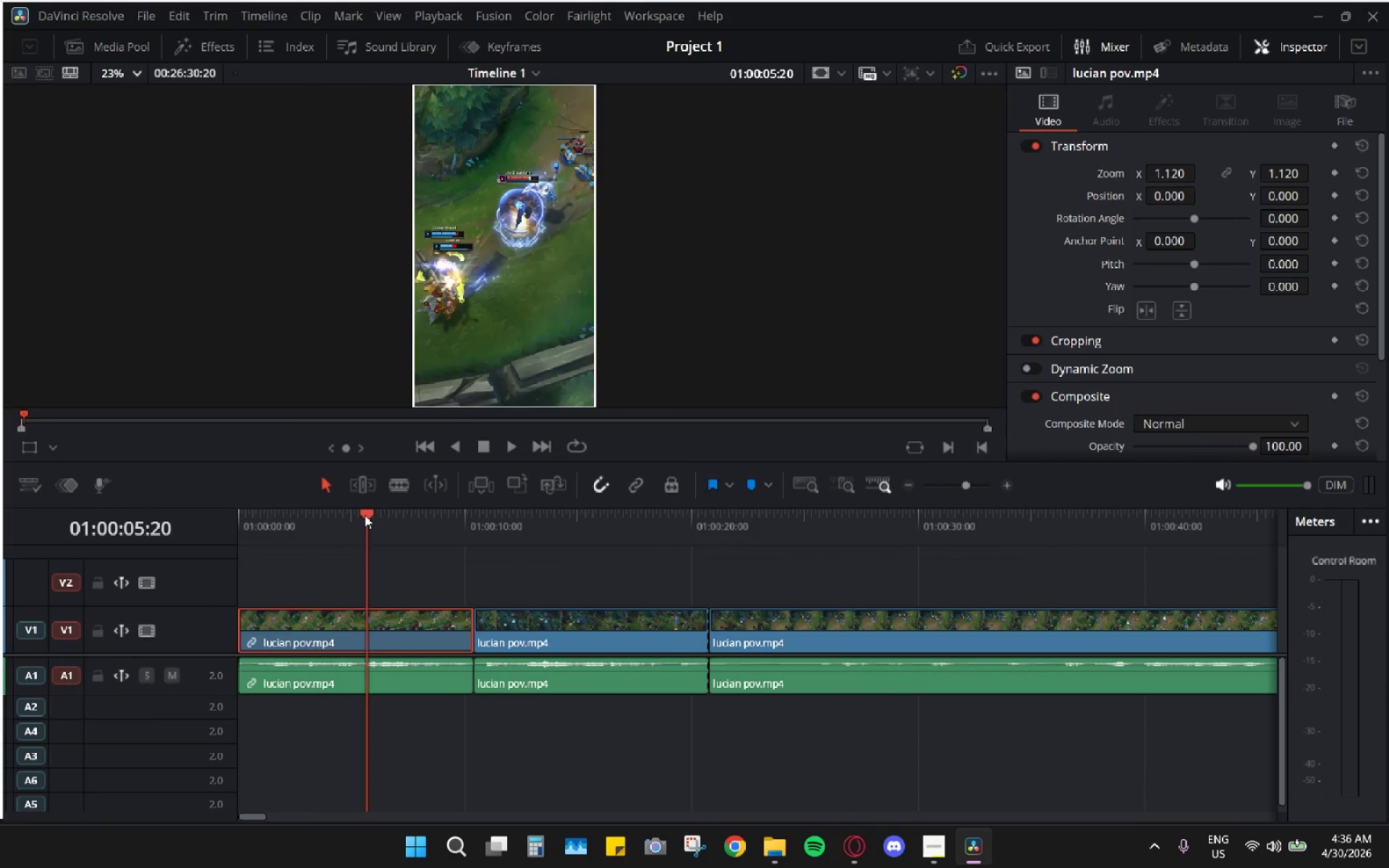 
left_click_drag(start_coordinate=[365, 515], to_coordinate=[169, 523])
 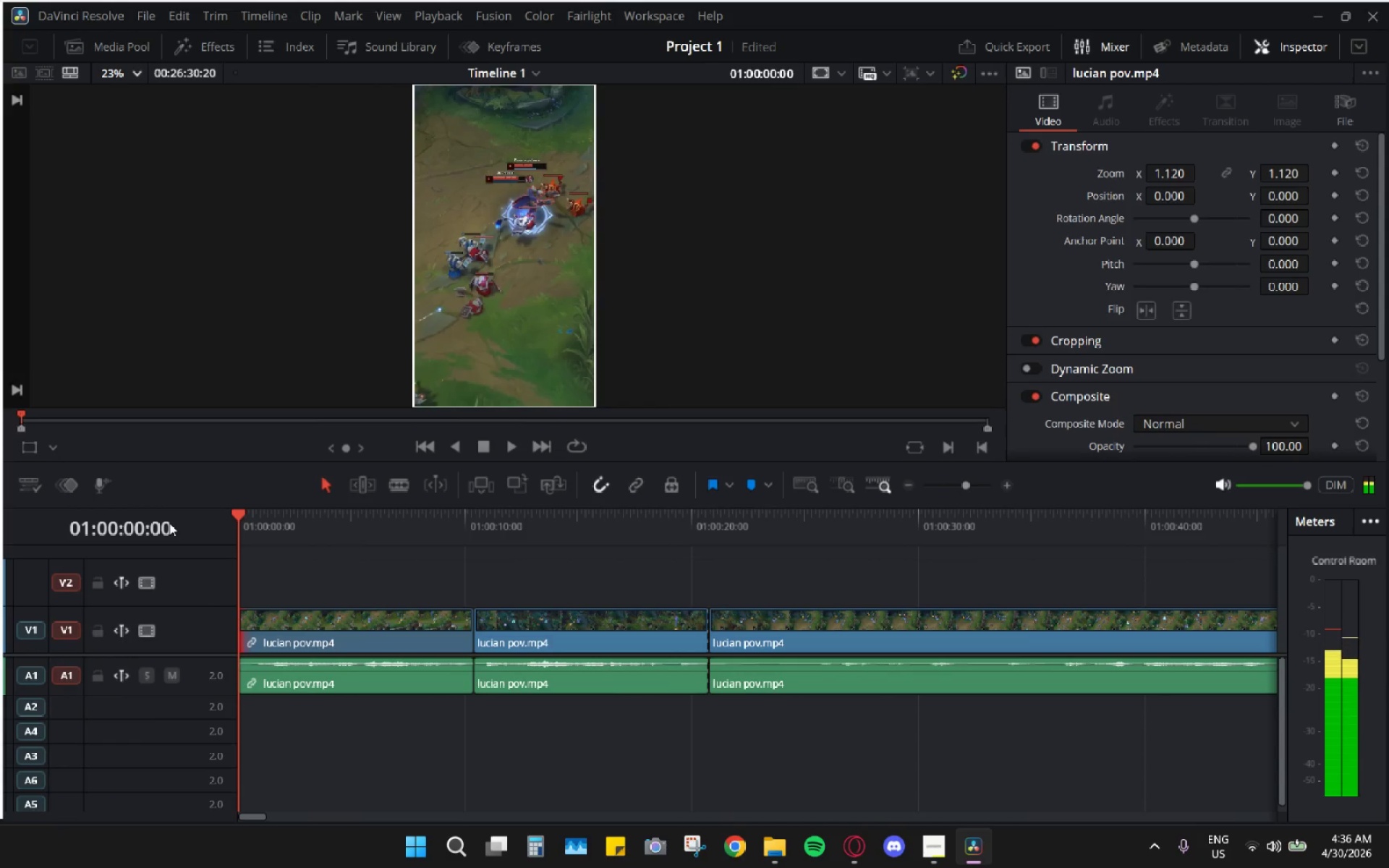 
key(V)
 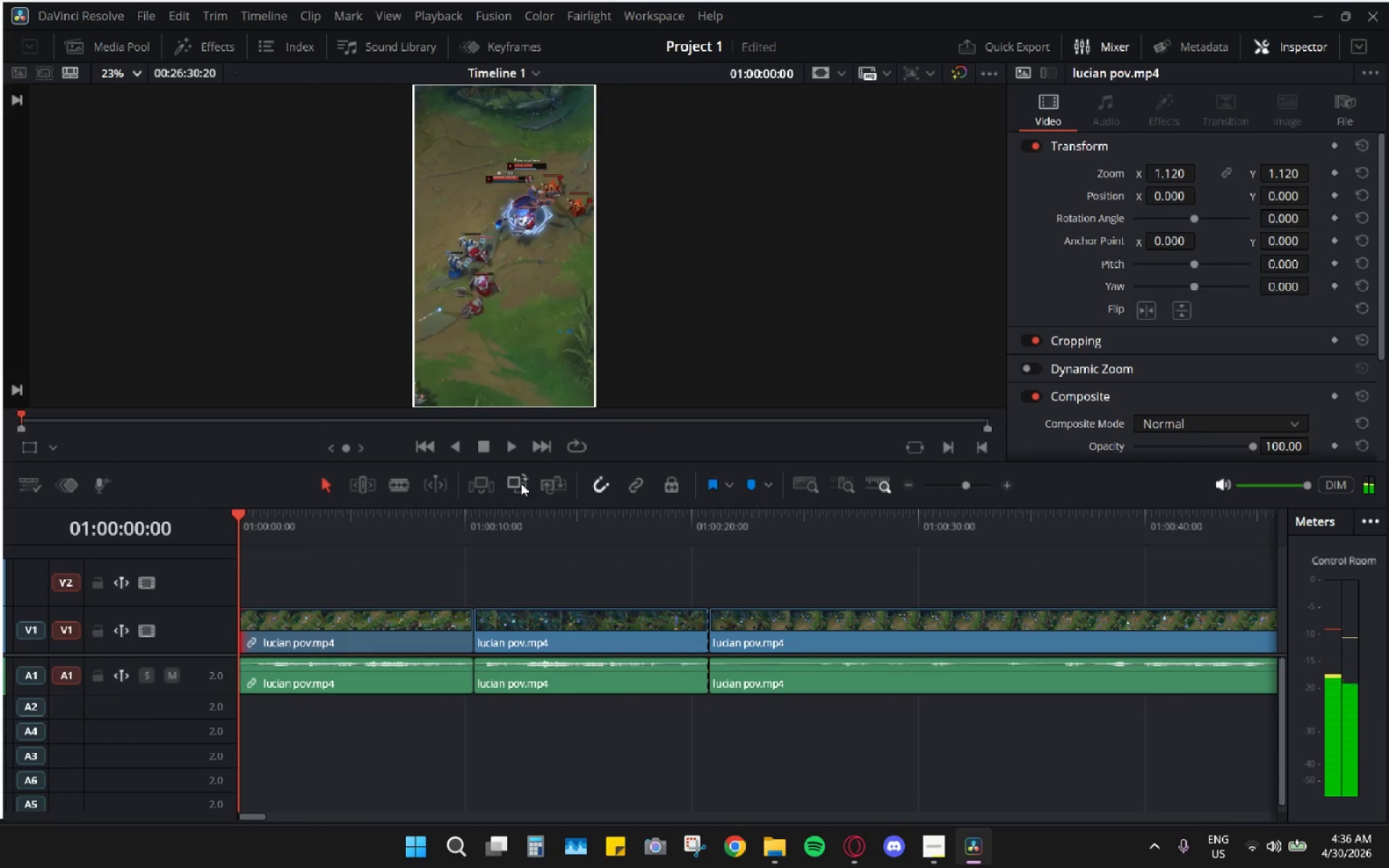 
key(Space)
 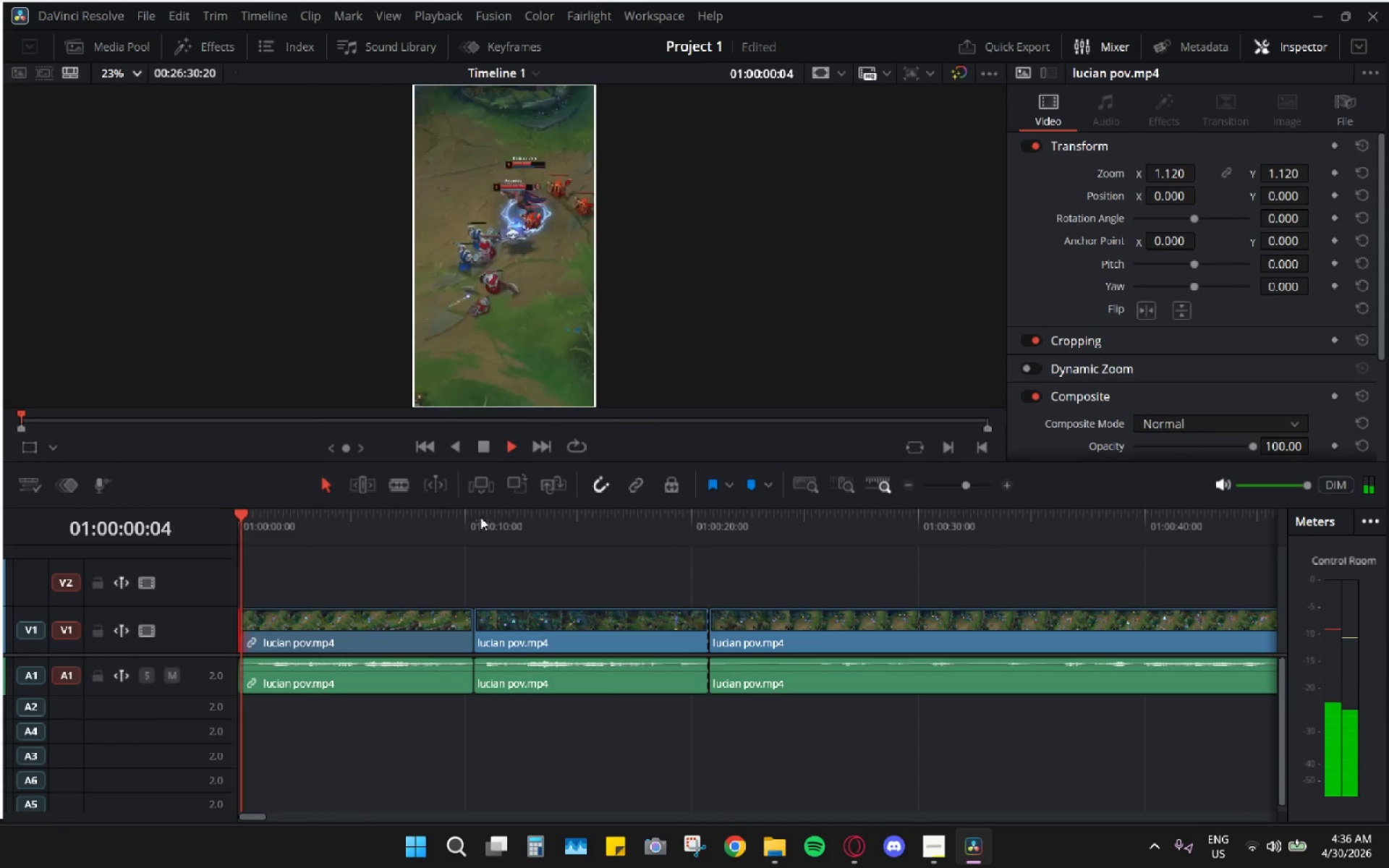 
left_click([493, 510])
 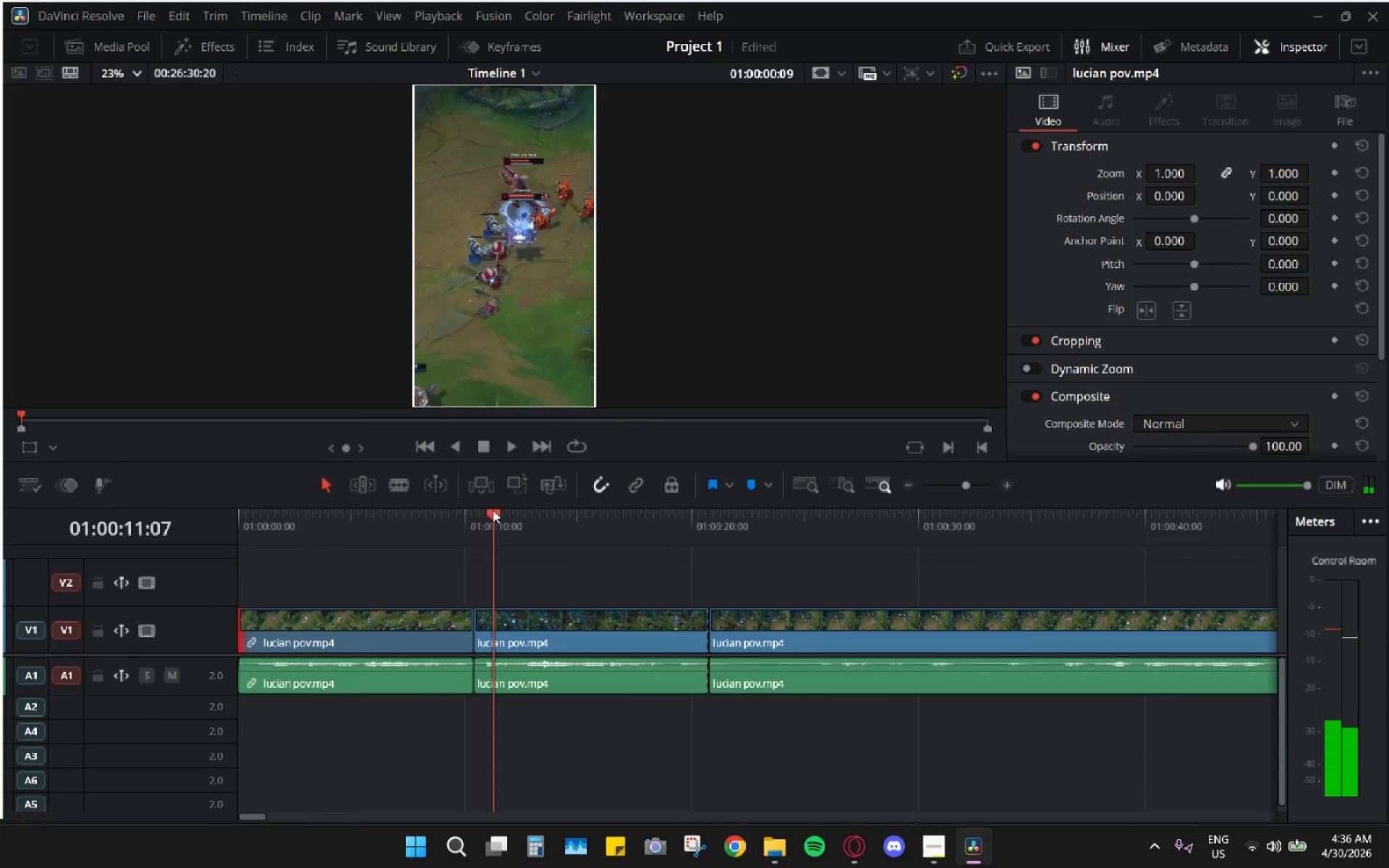 
key(Space)
 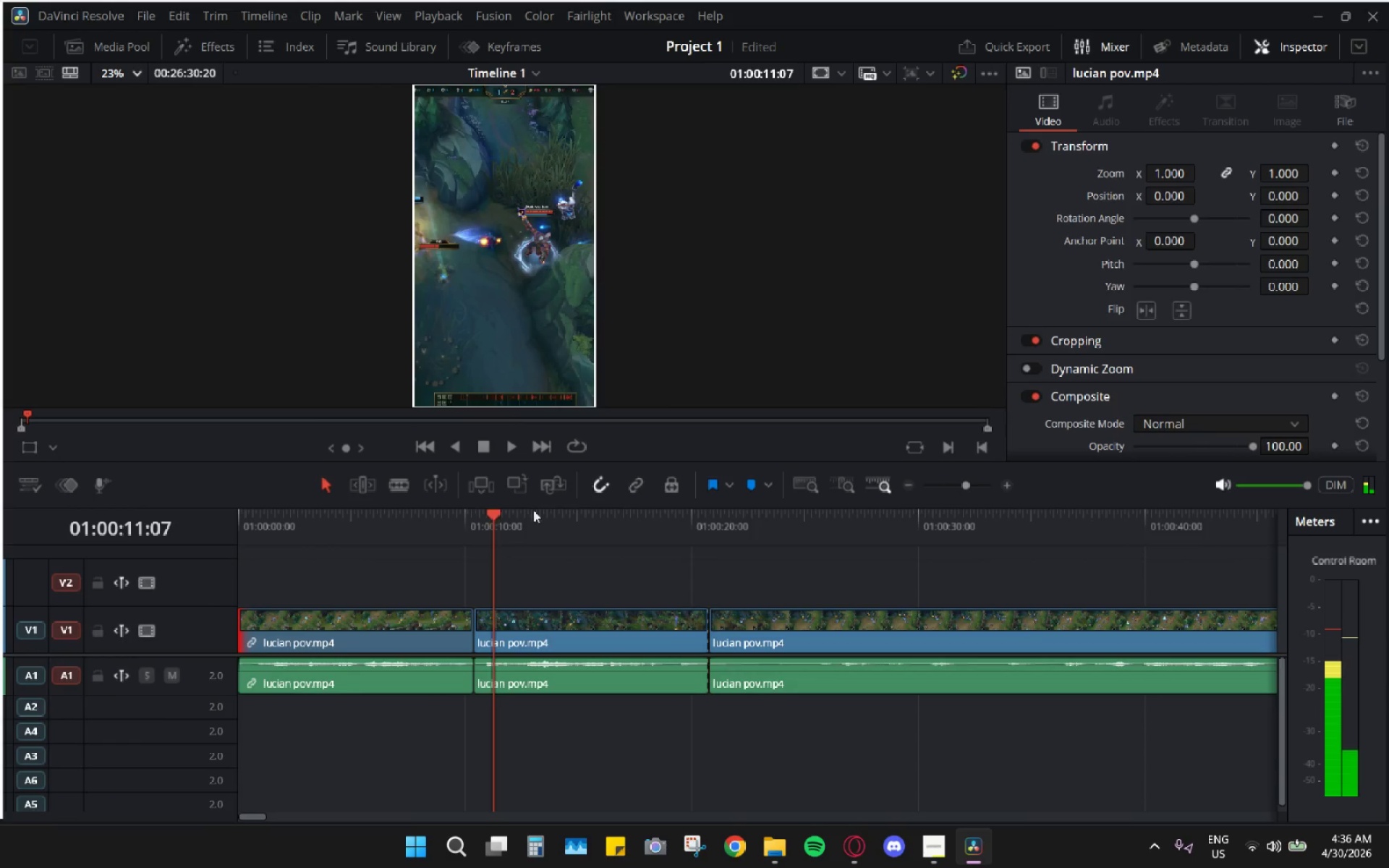 
left_click_drag(start_coordinate=[554, 511], to_coordinate=[713, 522])
 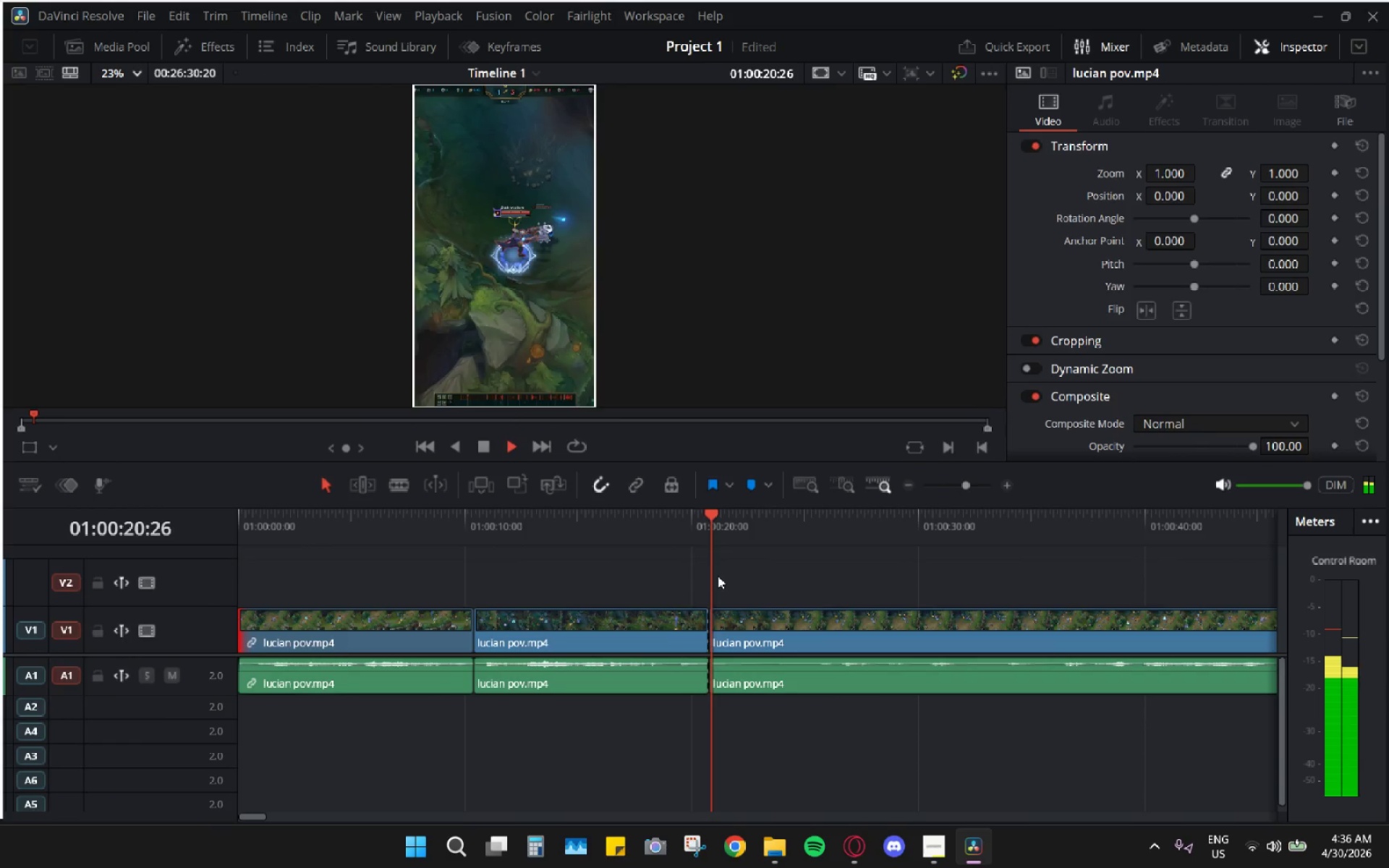 
key(Space)
 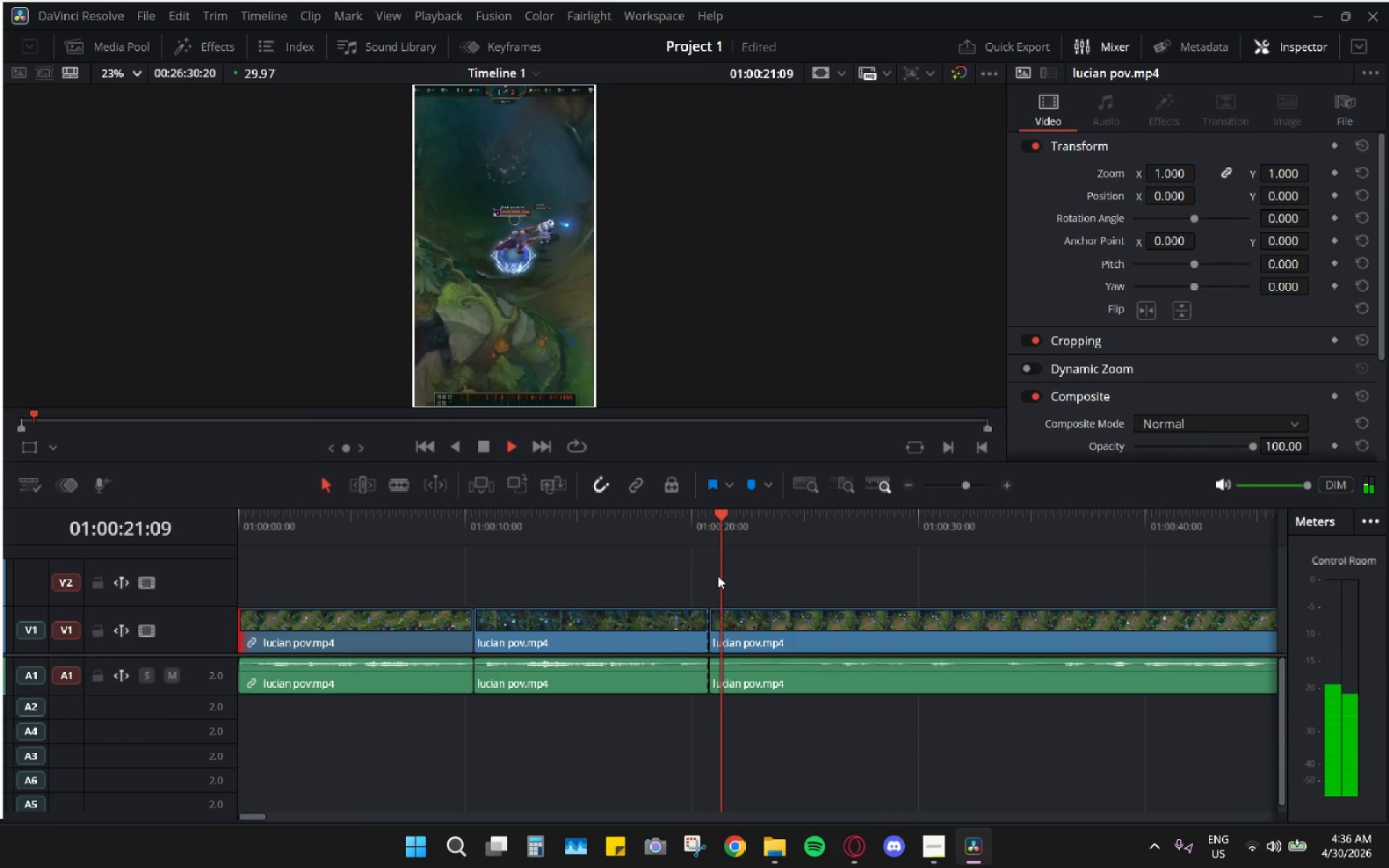 
hold_key(key=AltLeft, duration=1.12)
scroll: coordinate [583, 637], scroll_direction: down, amount: 10.0
 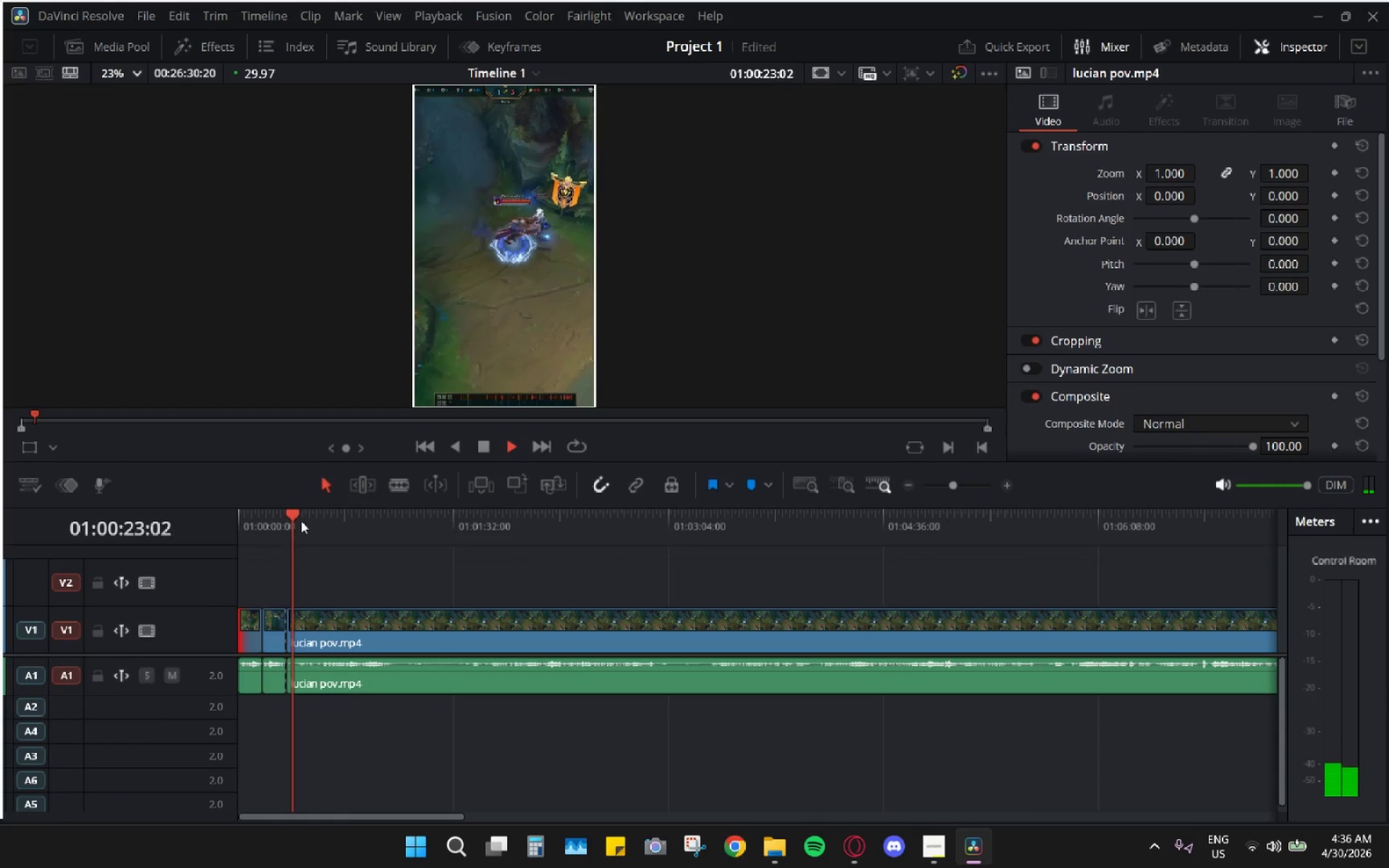 
left_click_drag(start_coordinate=[297, 517], to_coordinate=[352, 520])
 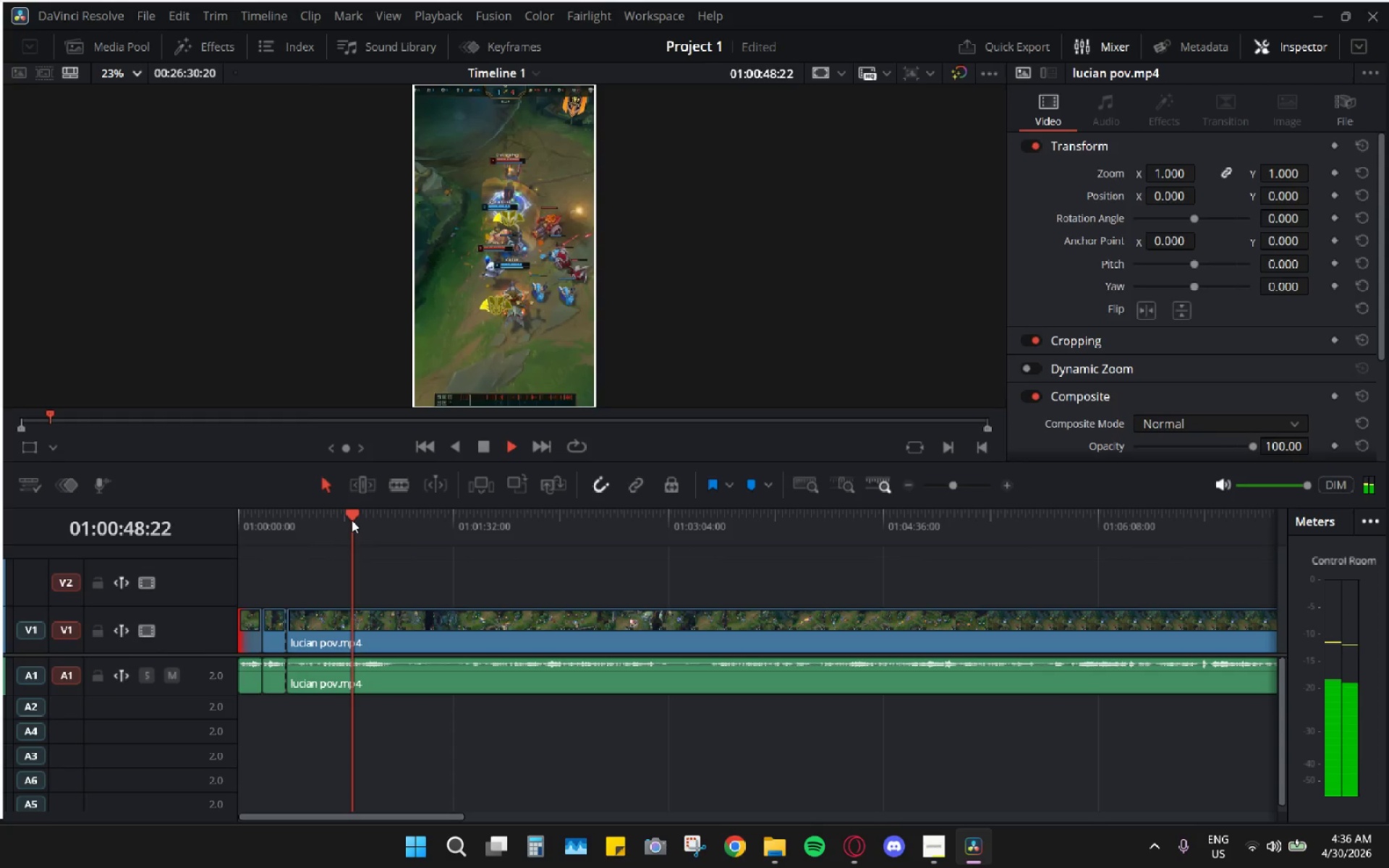 
key(Space)
 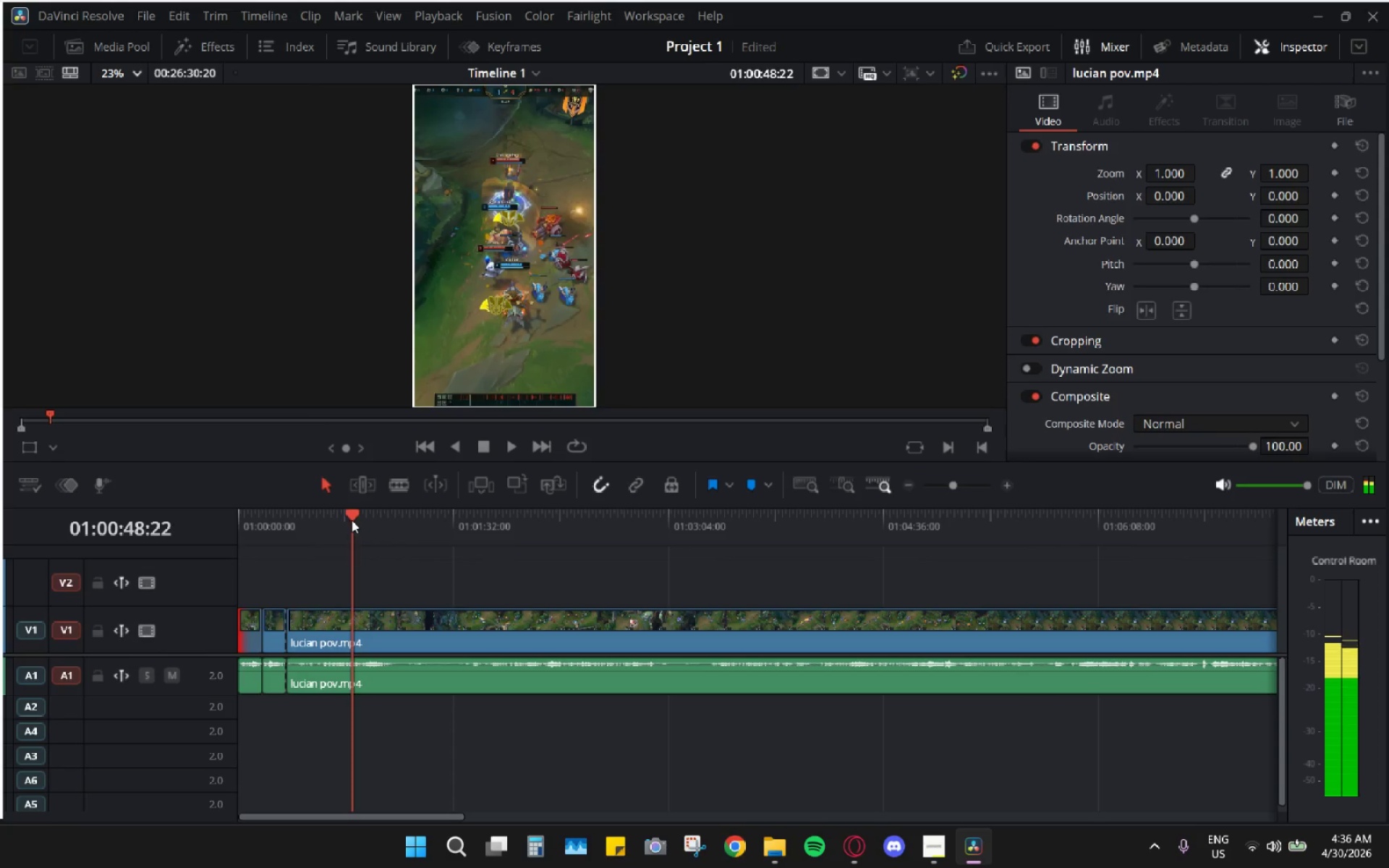 
left_click_drag(start_coordinate=[352, 520], to_coordinate=[341, 520])
 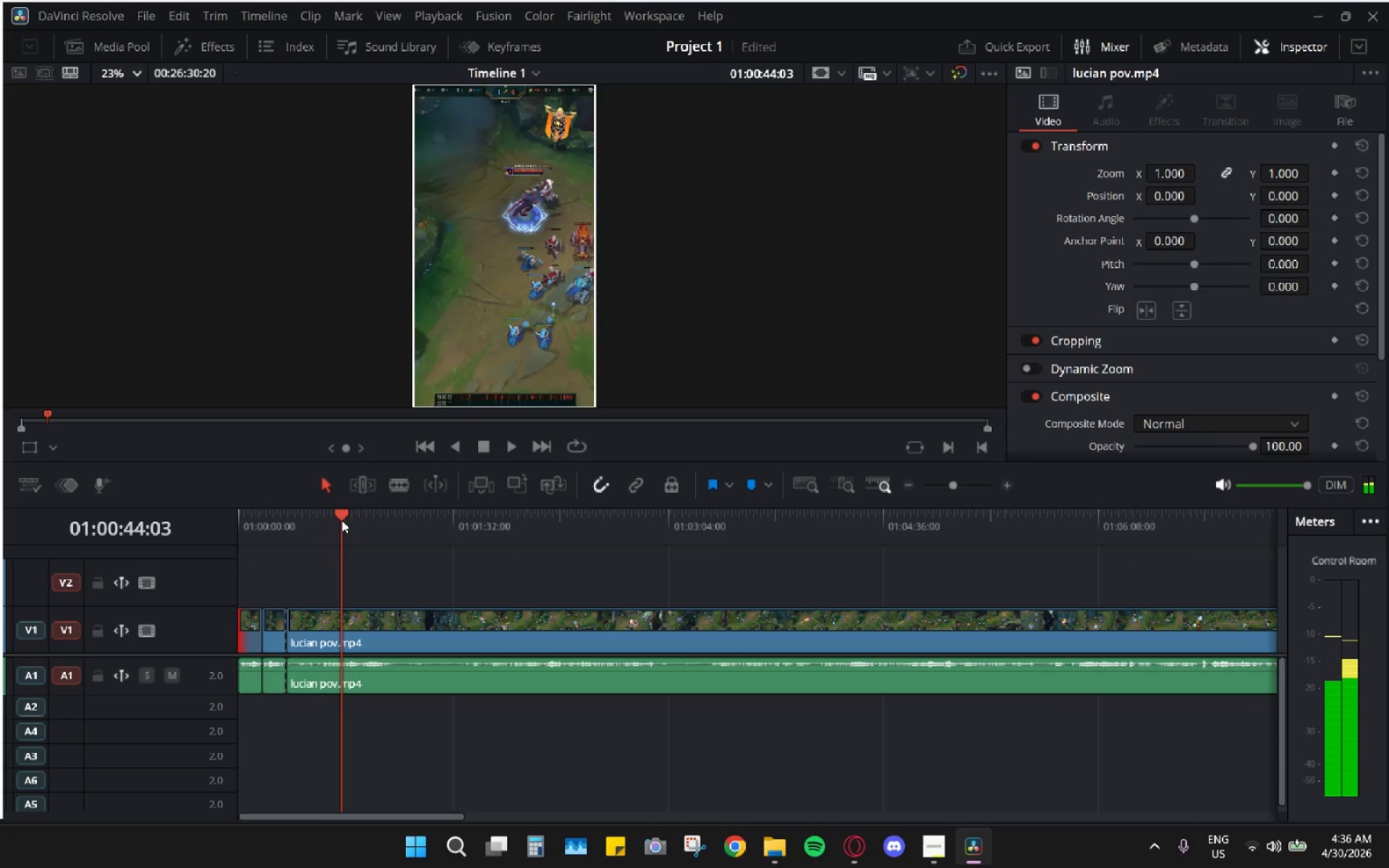 
key(Space)
 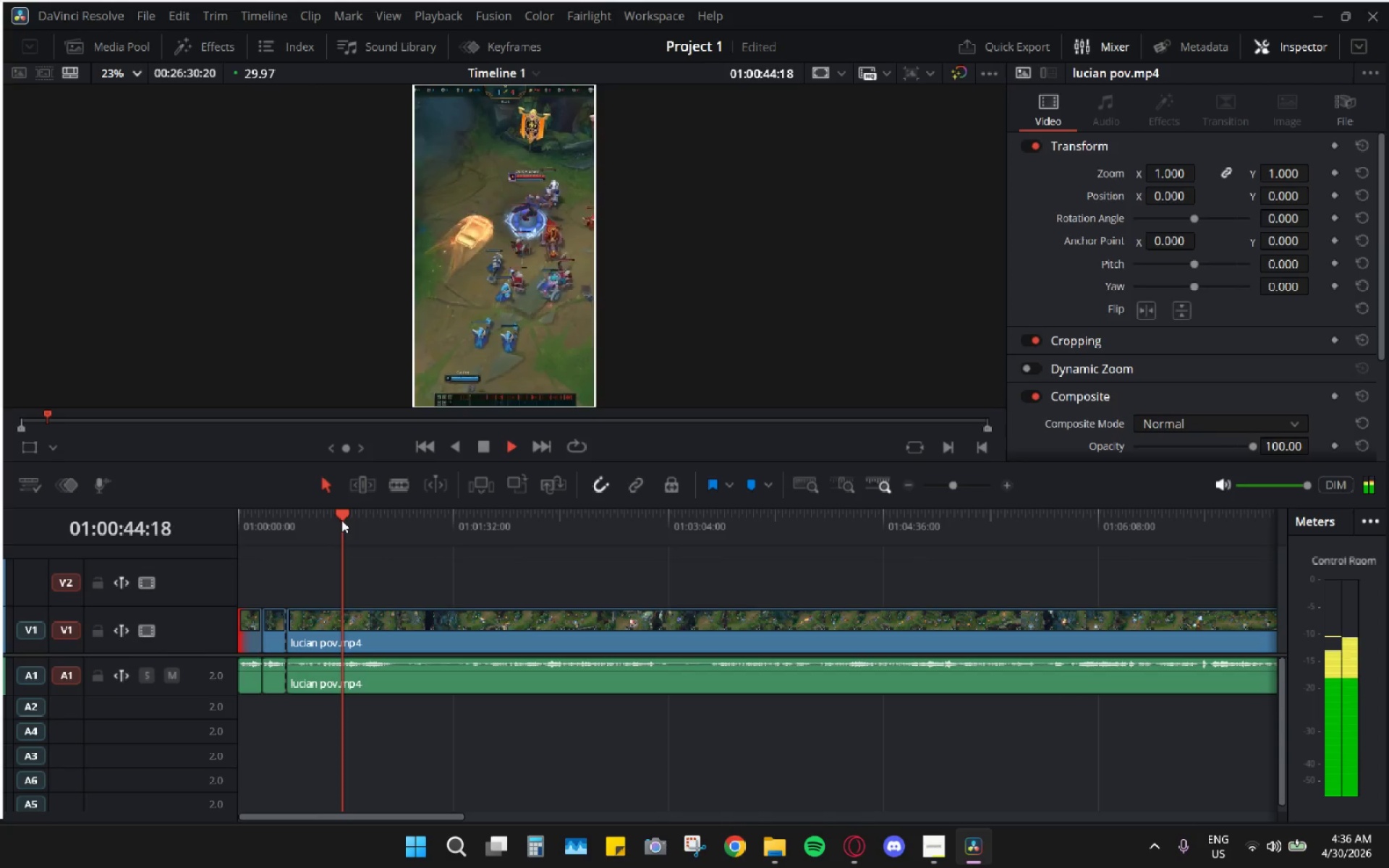 
left_click_drag(start_coordinate=[341, 520], to_coordinate=[674, 600])
 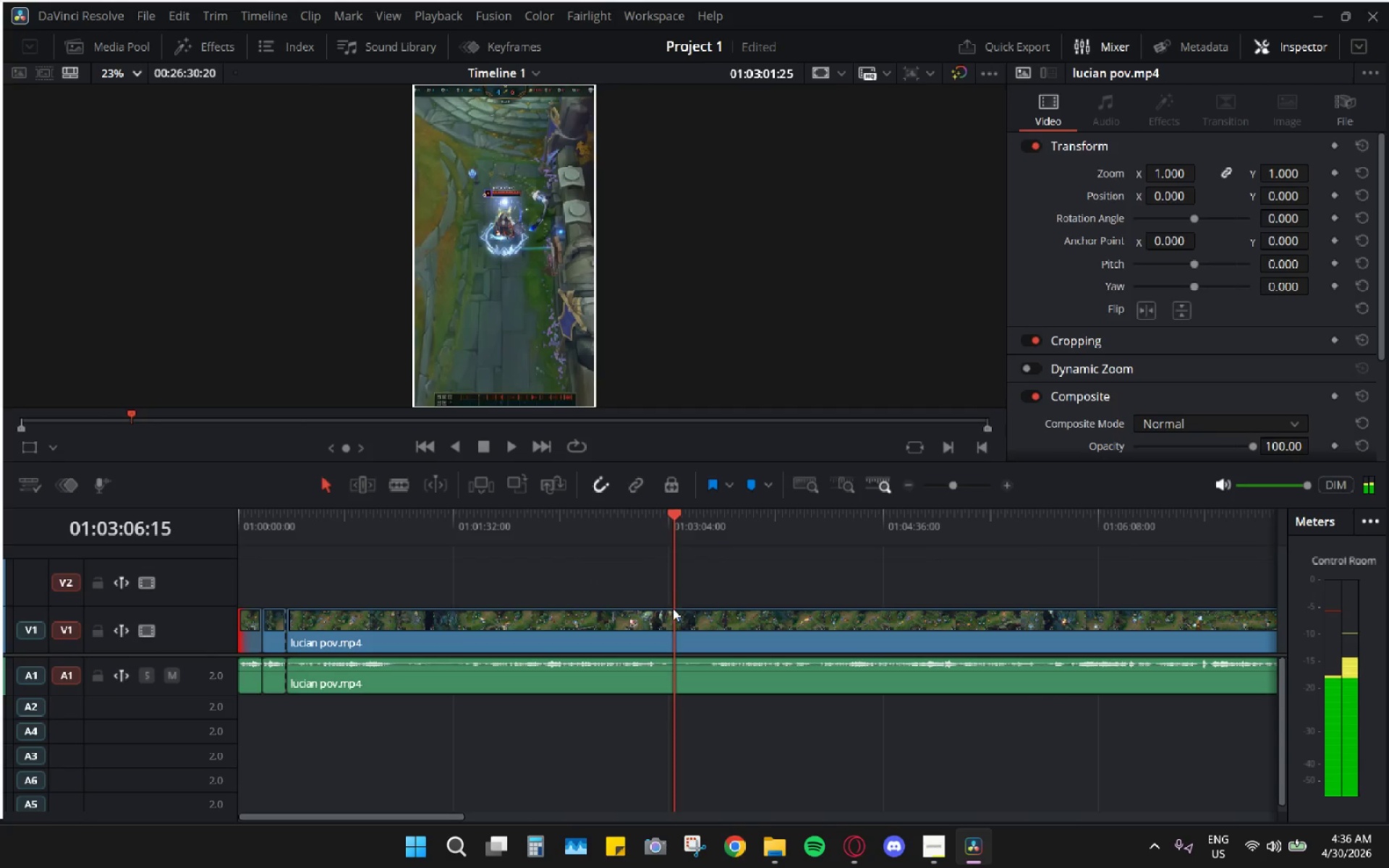 
hold_key(key=AltLeft, duration=0.81)
scroll: coordinate [667, 629], scroll_direction: down, amount: 9.0
 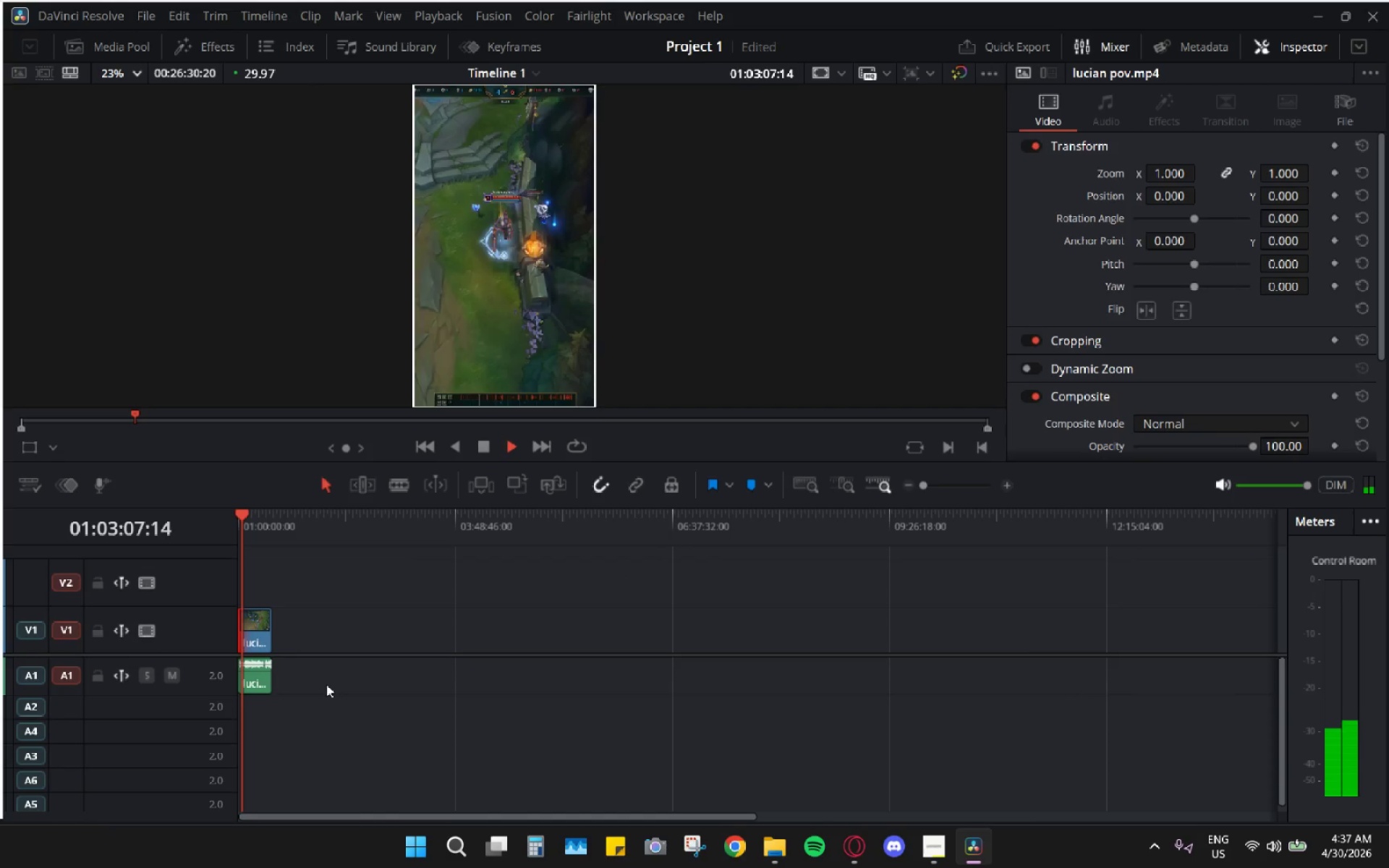 
hold_key(key=AltLeft, duration=0.36)
scroll: coordinate [326, 685], scroll_direction: up, amount: 5.0
 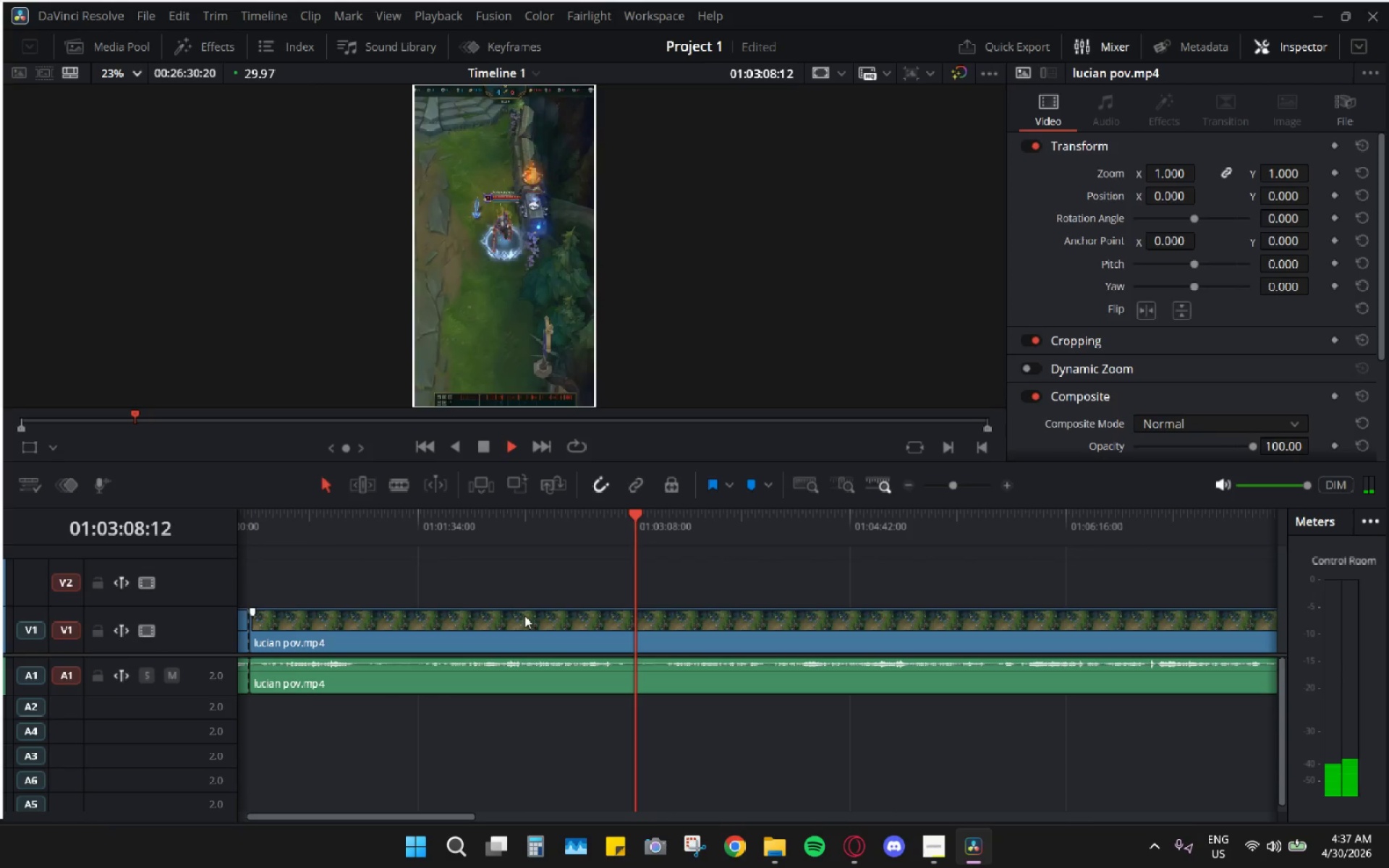 
hold_key(key=AltLeft, duration=0.41)
hold_key(key=AltLeft, duration=0.42)
scroll: coordinate [626, 563], scroll_direction: down, amount: 4.0
 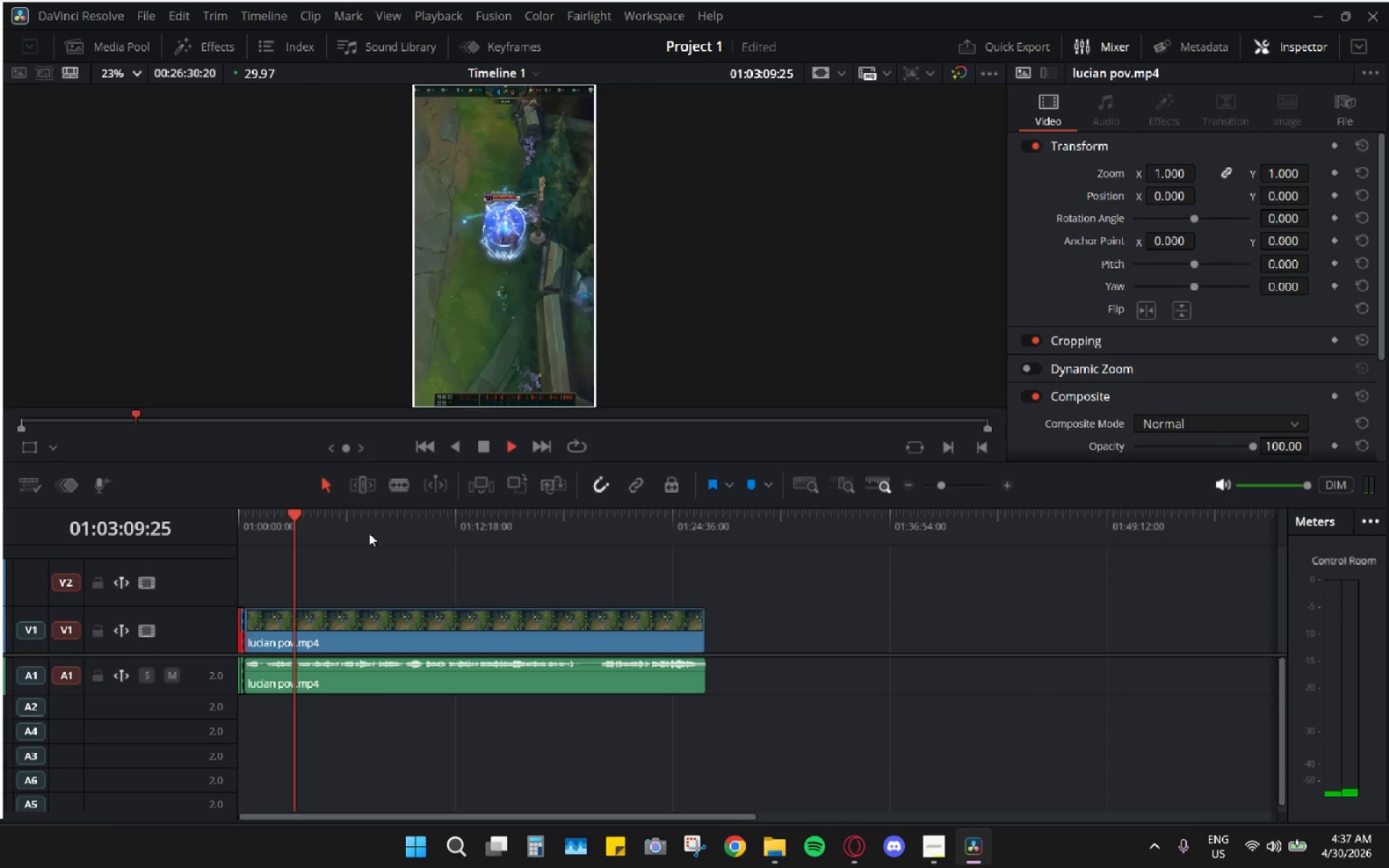 
left_click_drag(start_coordinate=[298, 529], to_coordinate=[309, 531])
 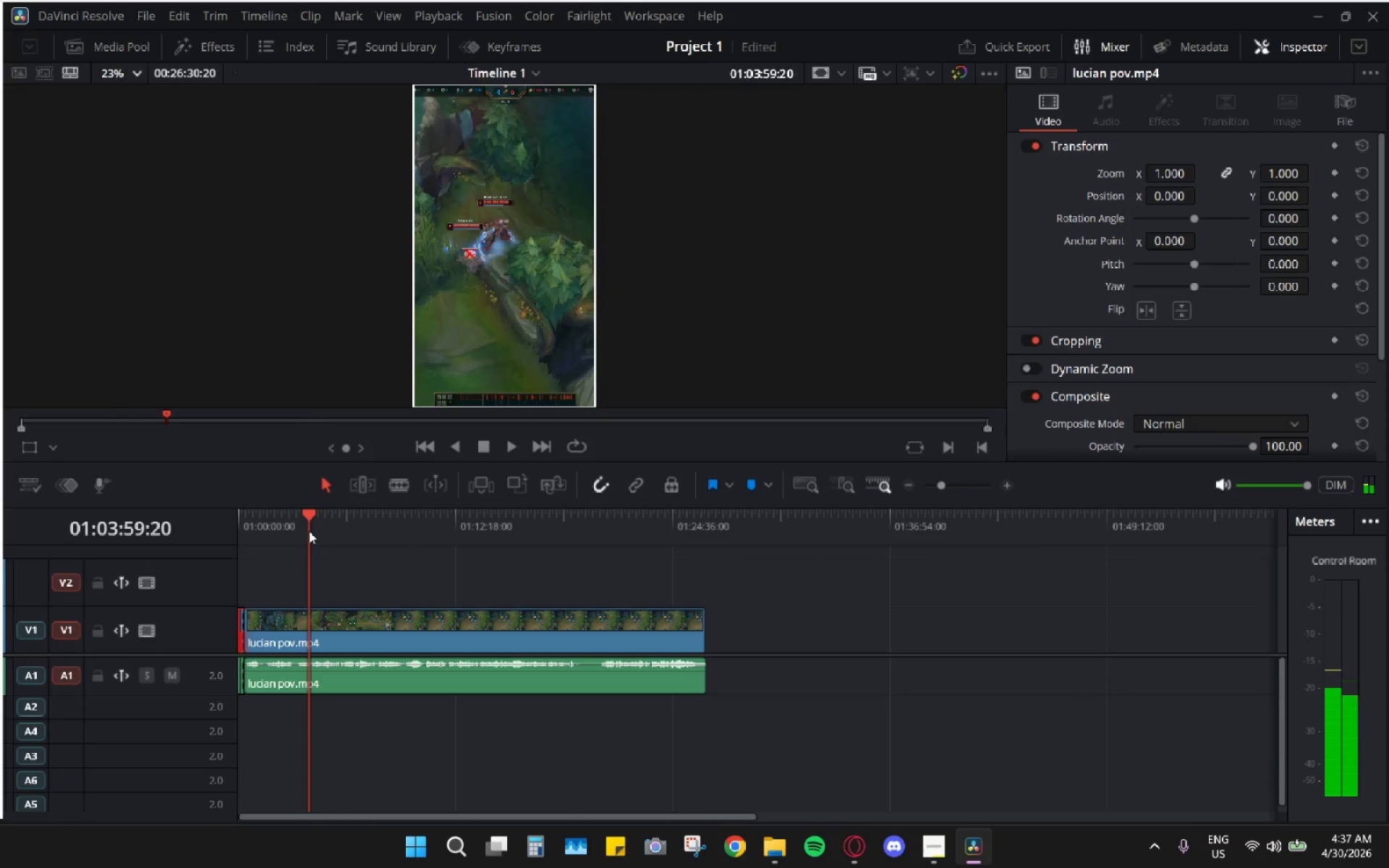 
key(Space)
 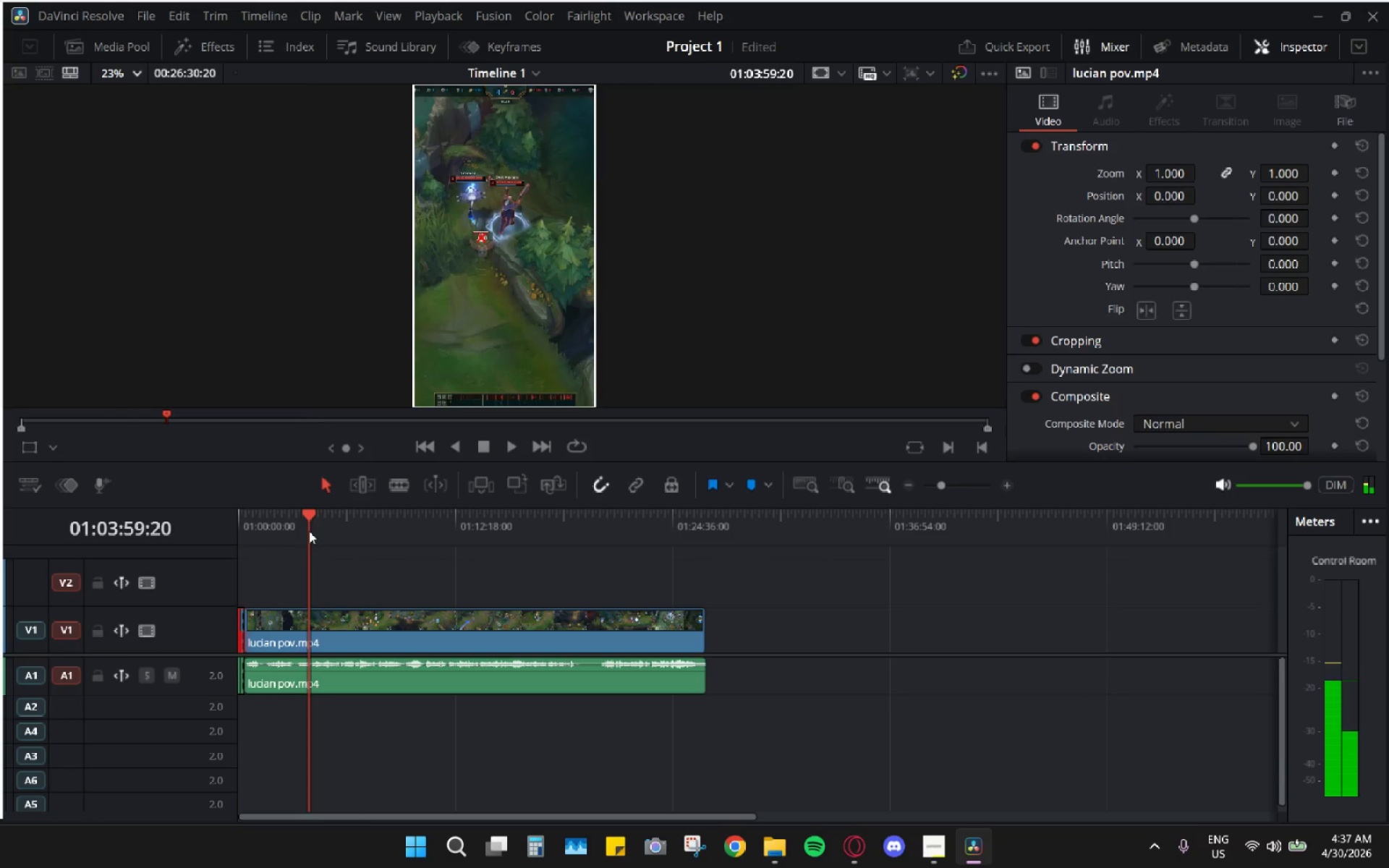 
key(Space)
 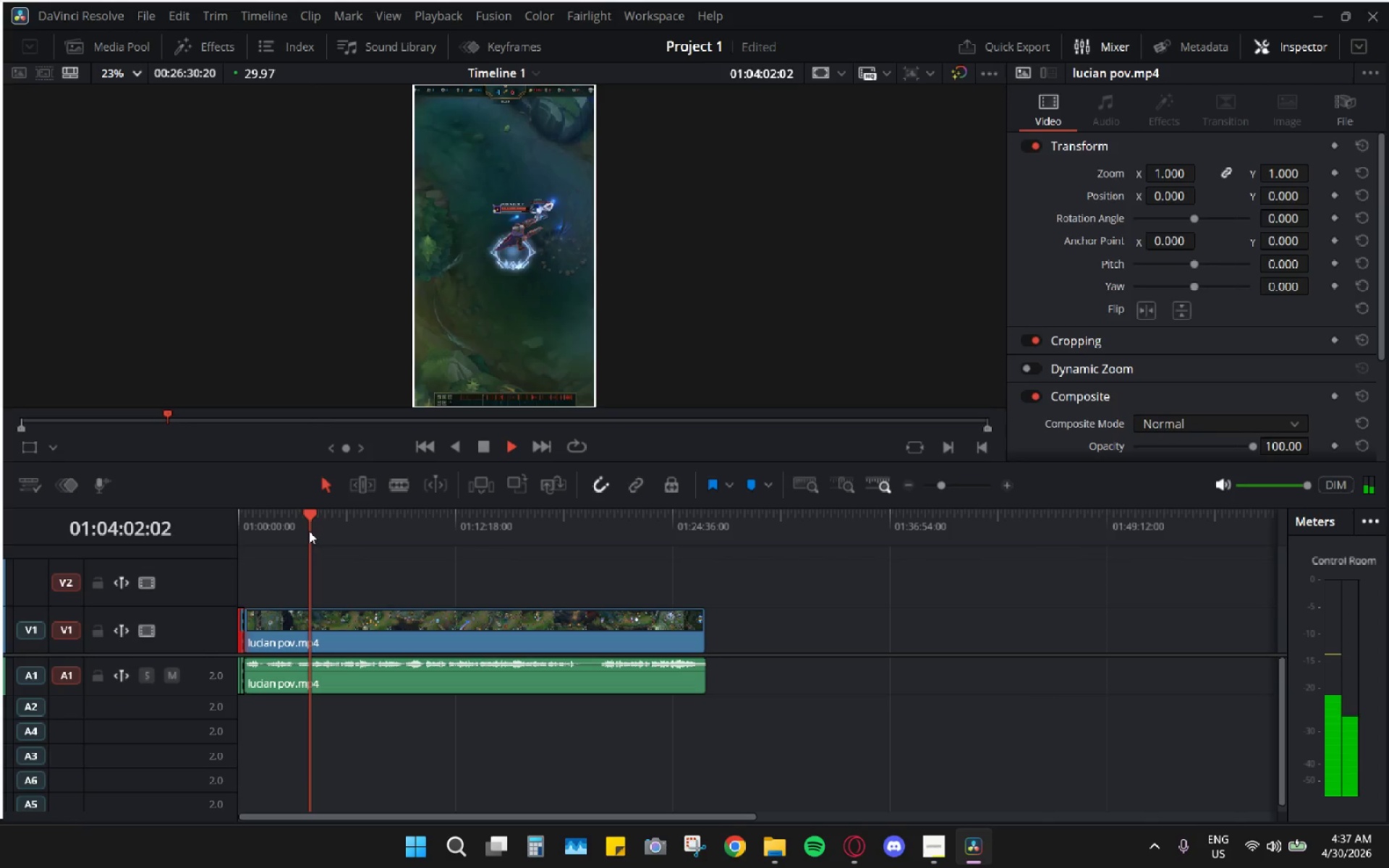 
left_click_drag(start_coordinate=[312, 532], to_coordinate=[316, 533])
 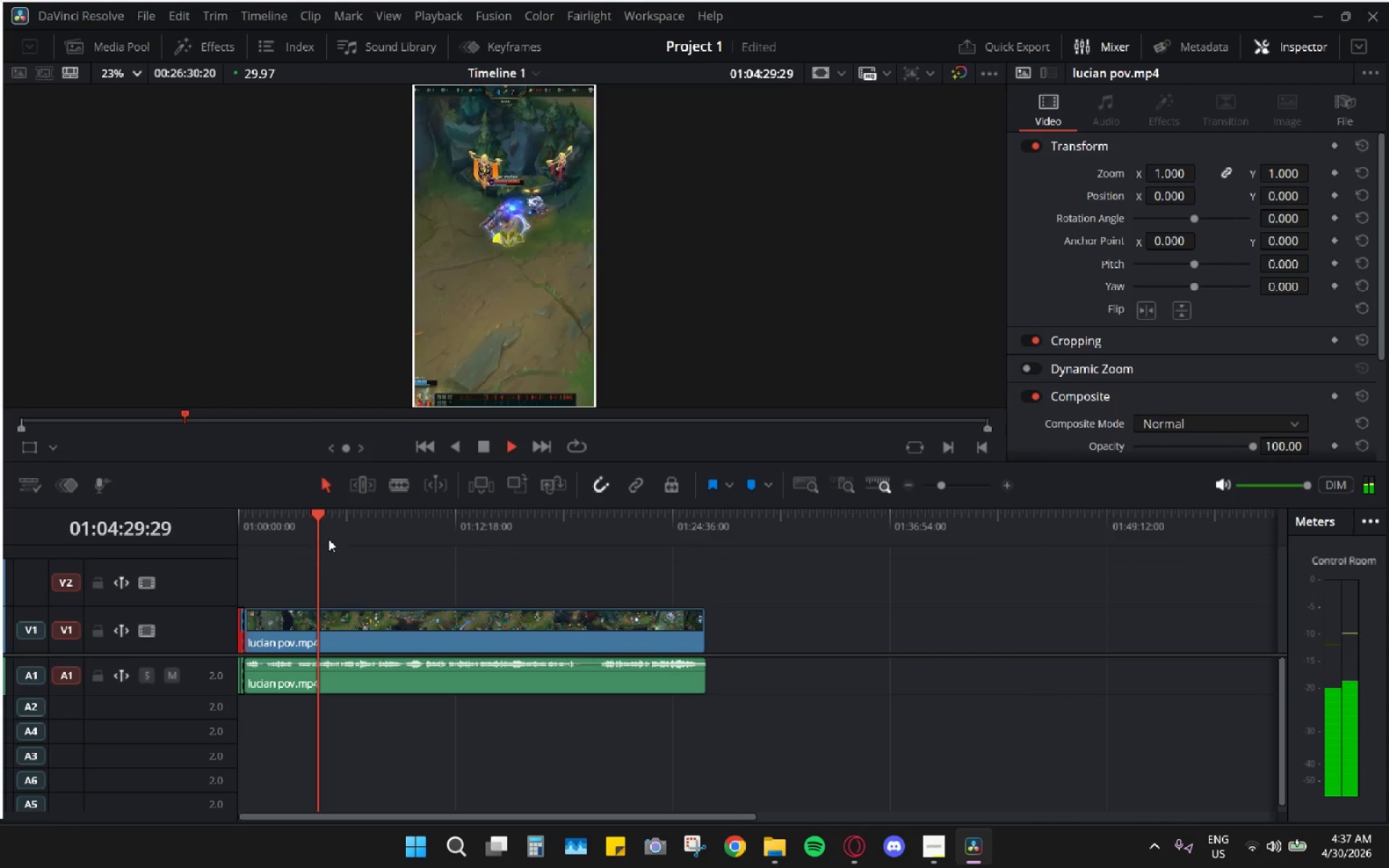 
wait(7.81)
 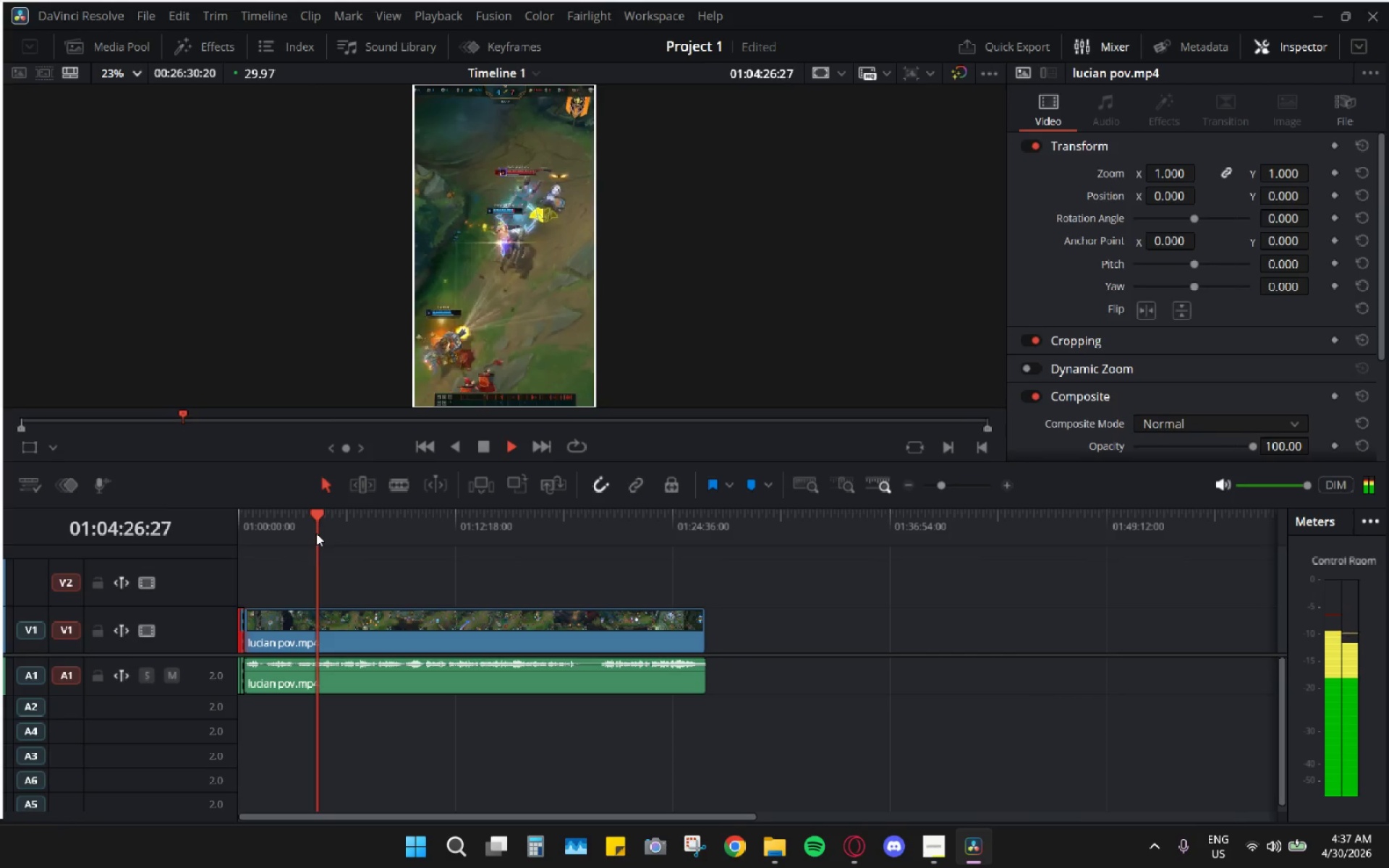 
left_click([927, 845])